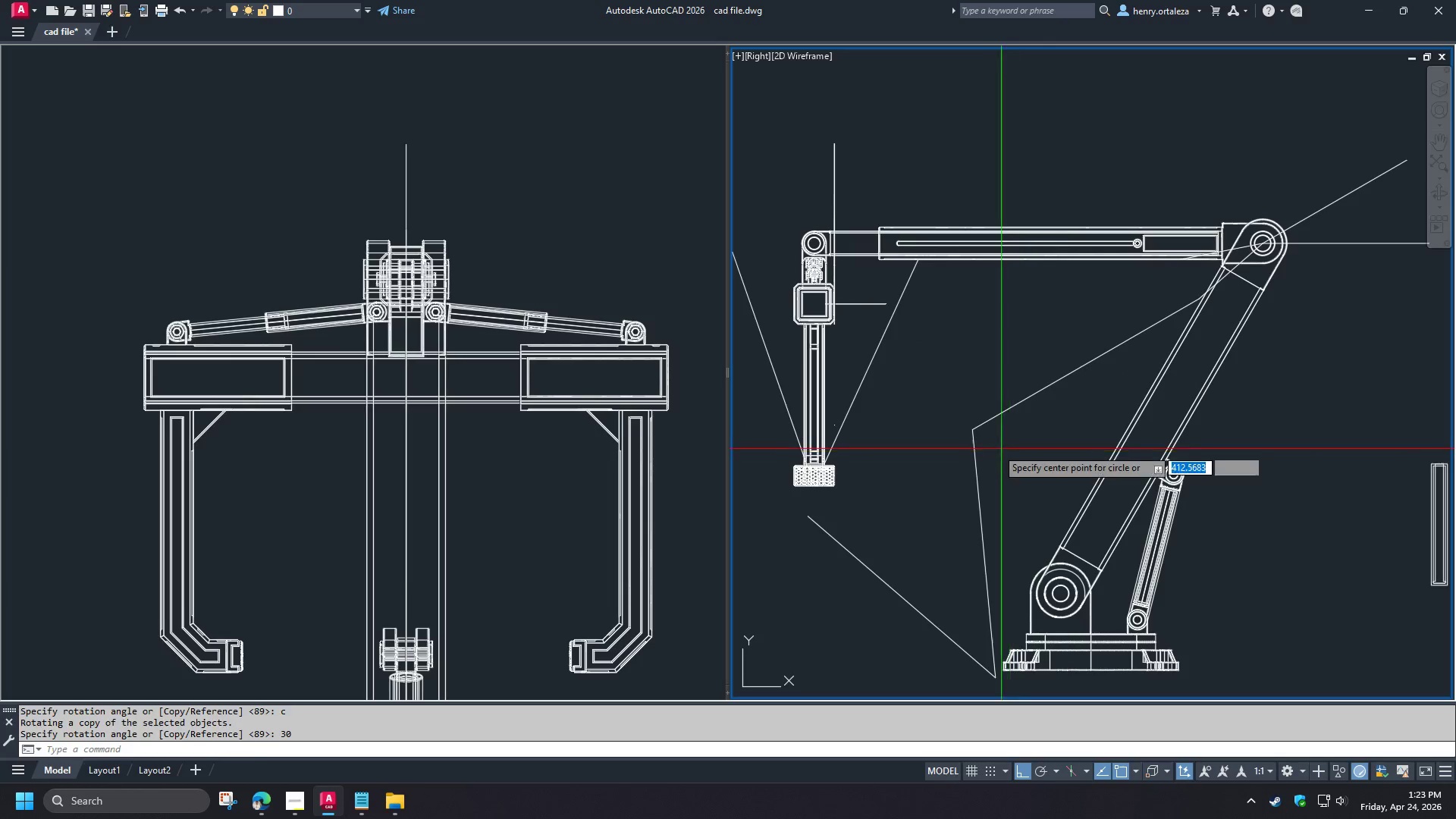 
key(Space)
 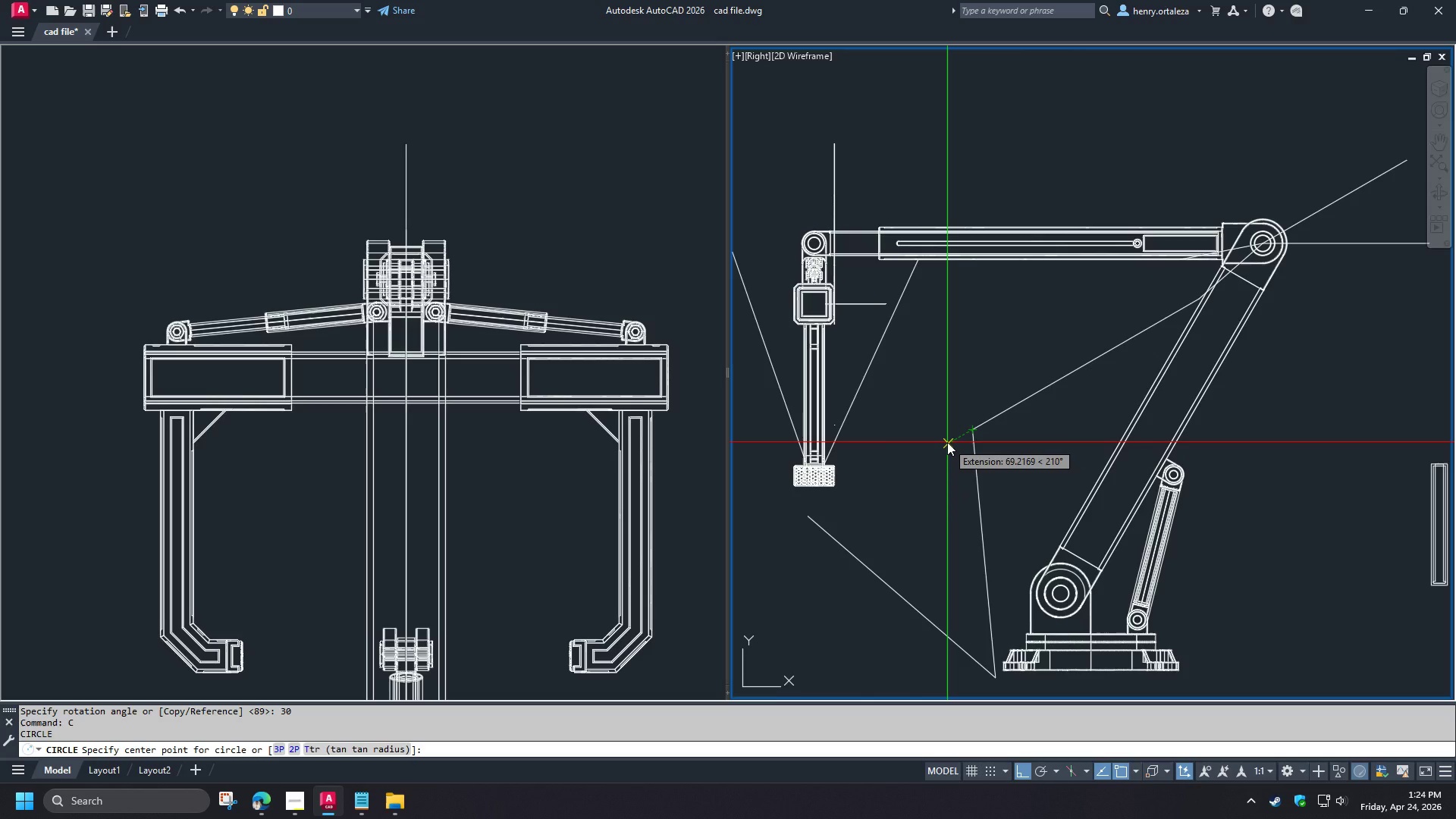 
wait(21.56)
 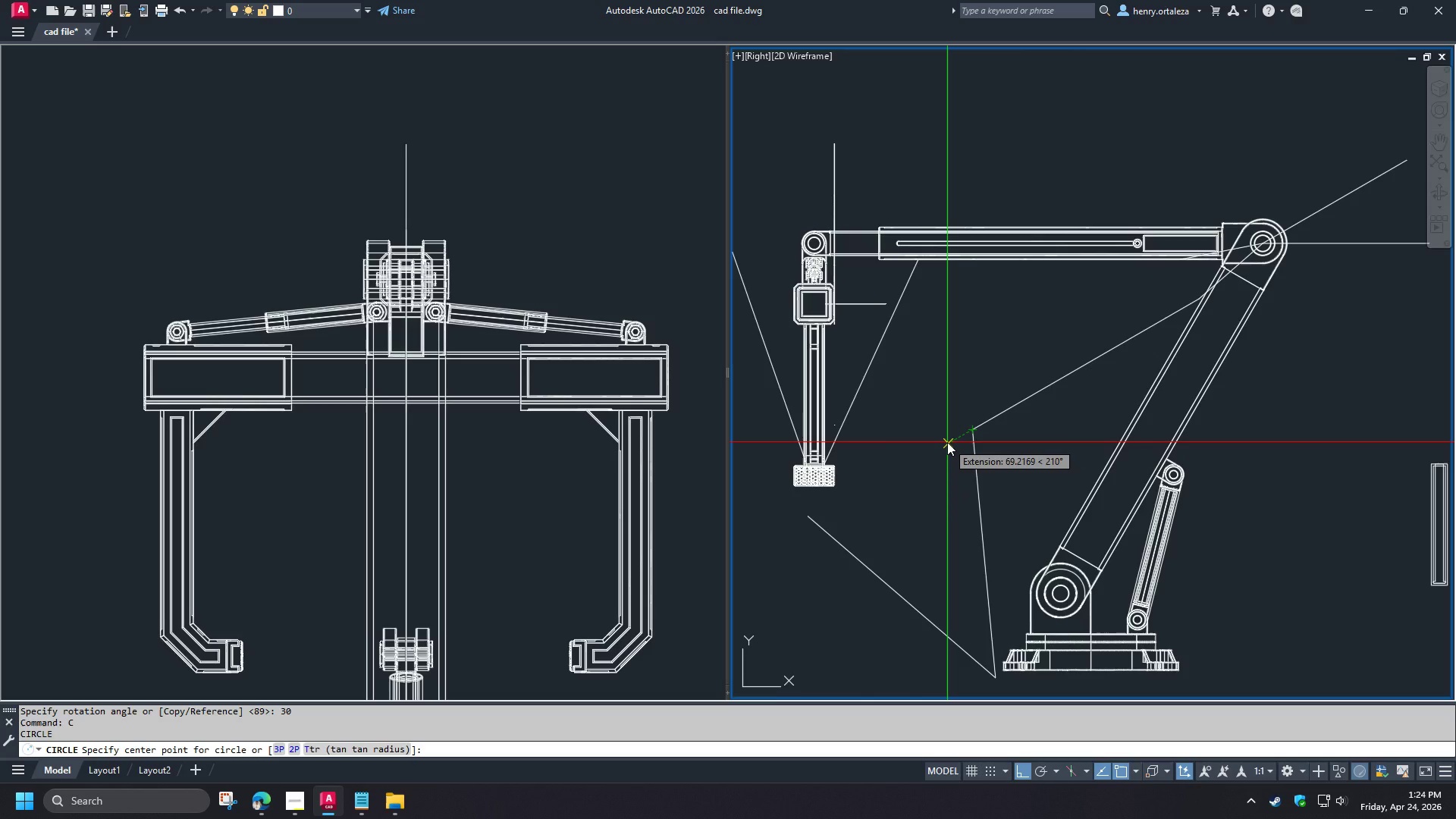 
key(Escape)
 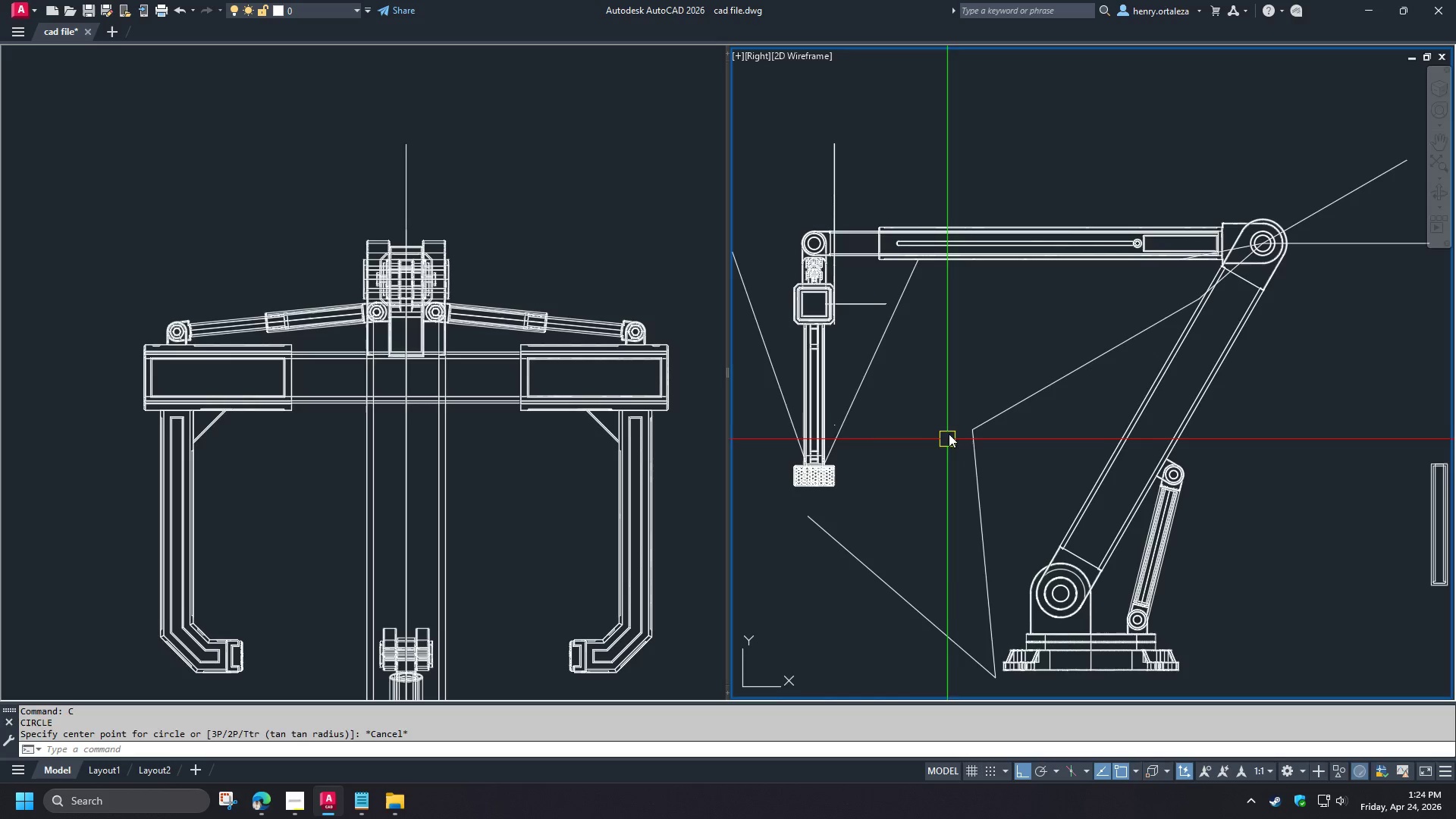 
key(Escape)
 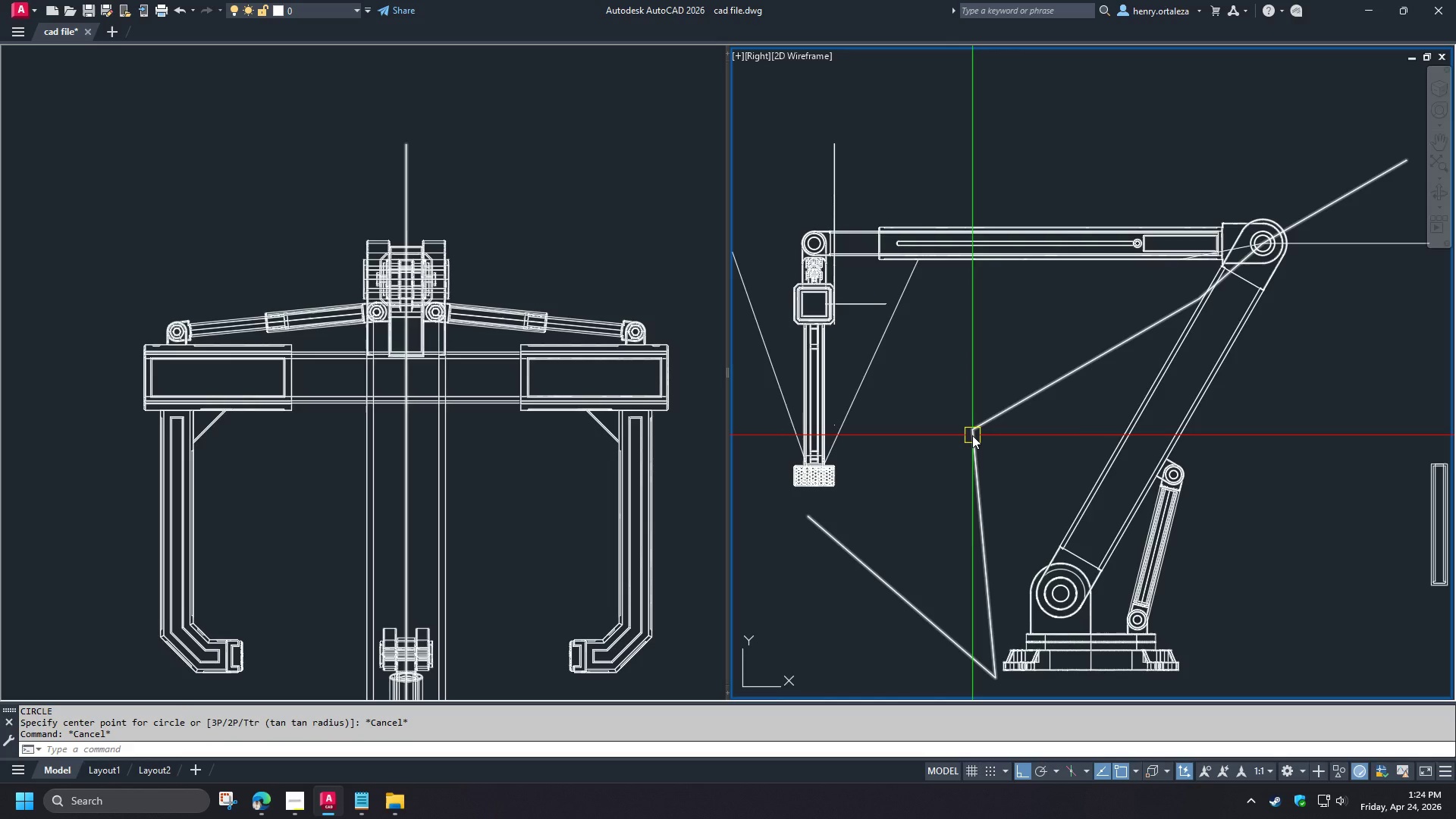 
left_click([972, 435])
 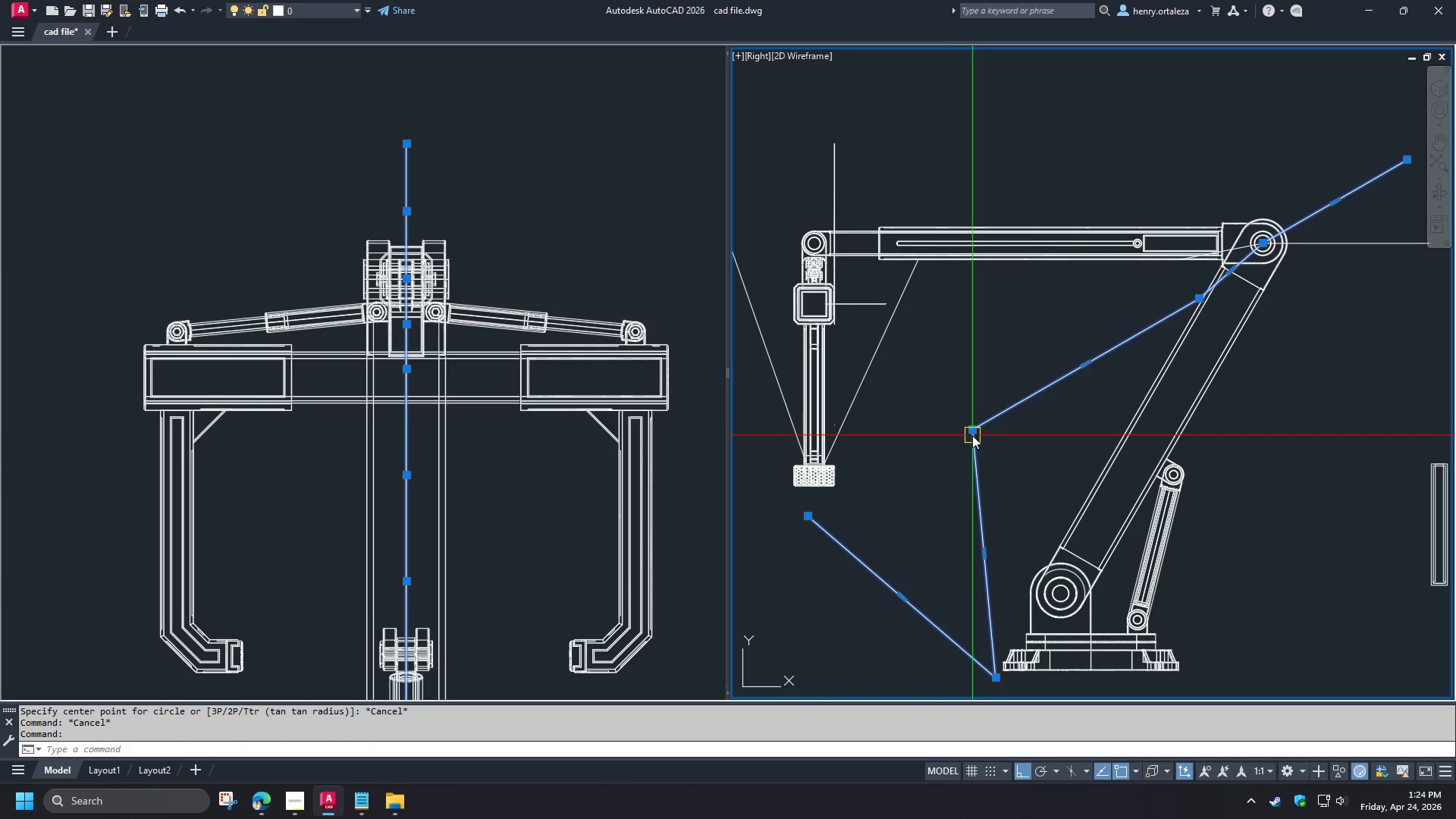 
key(E)
 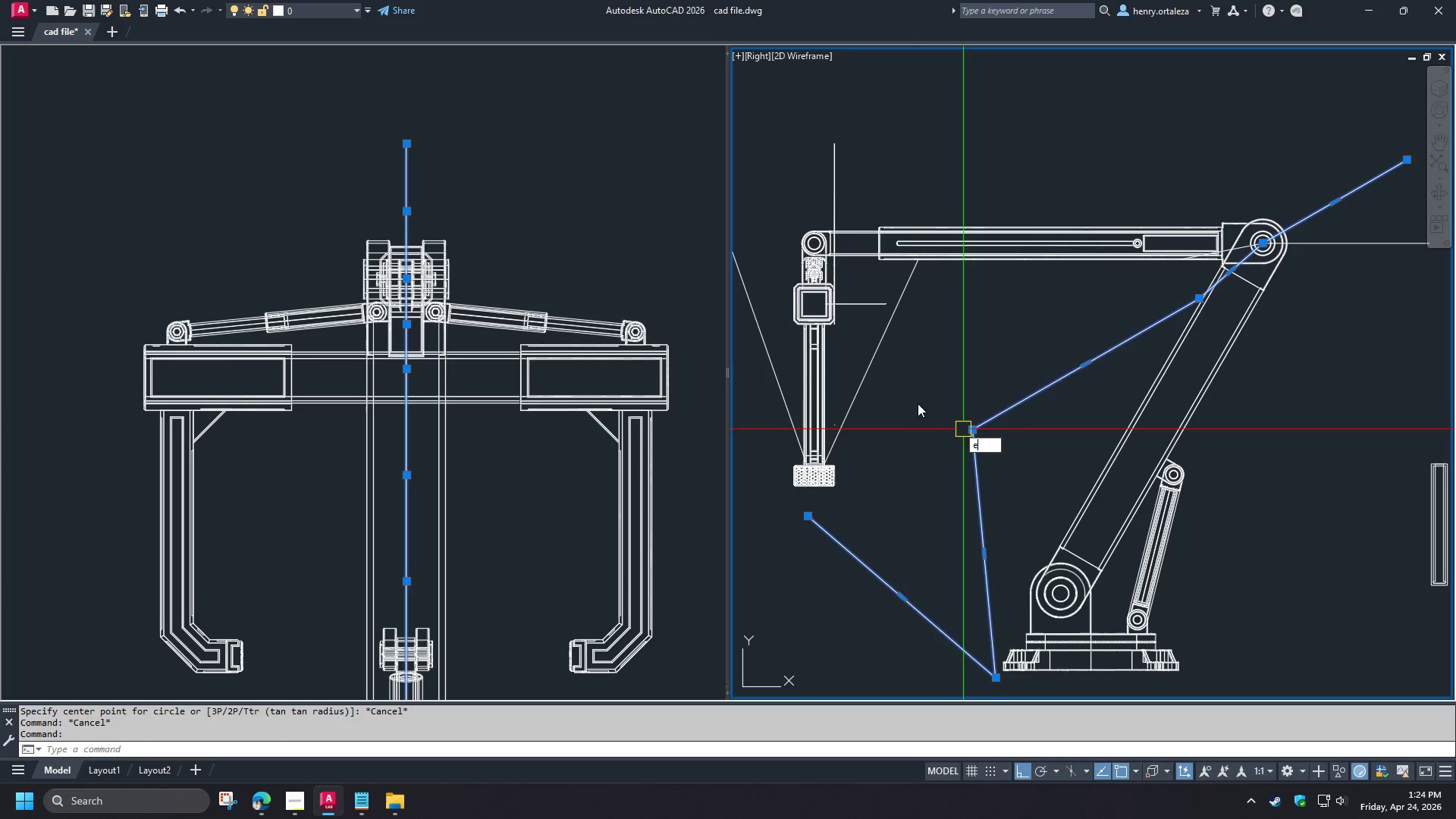 
key(Space)
 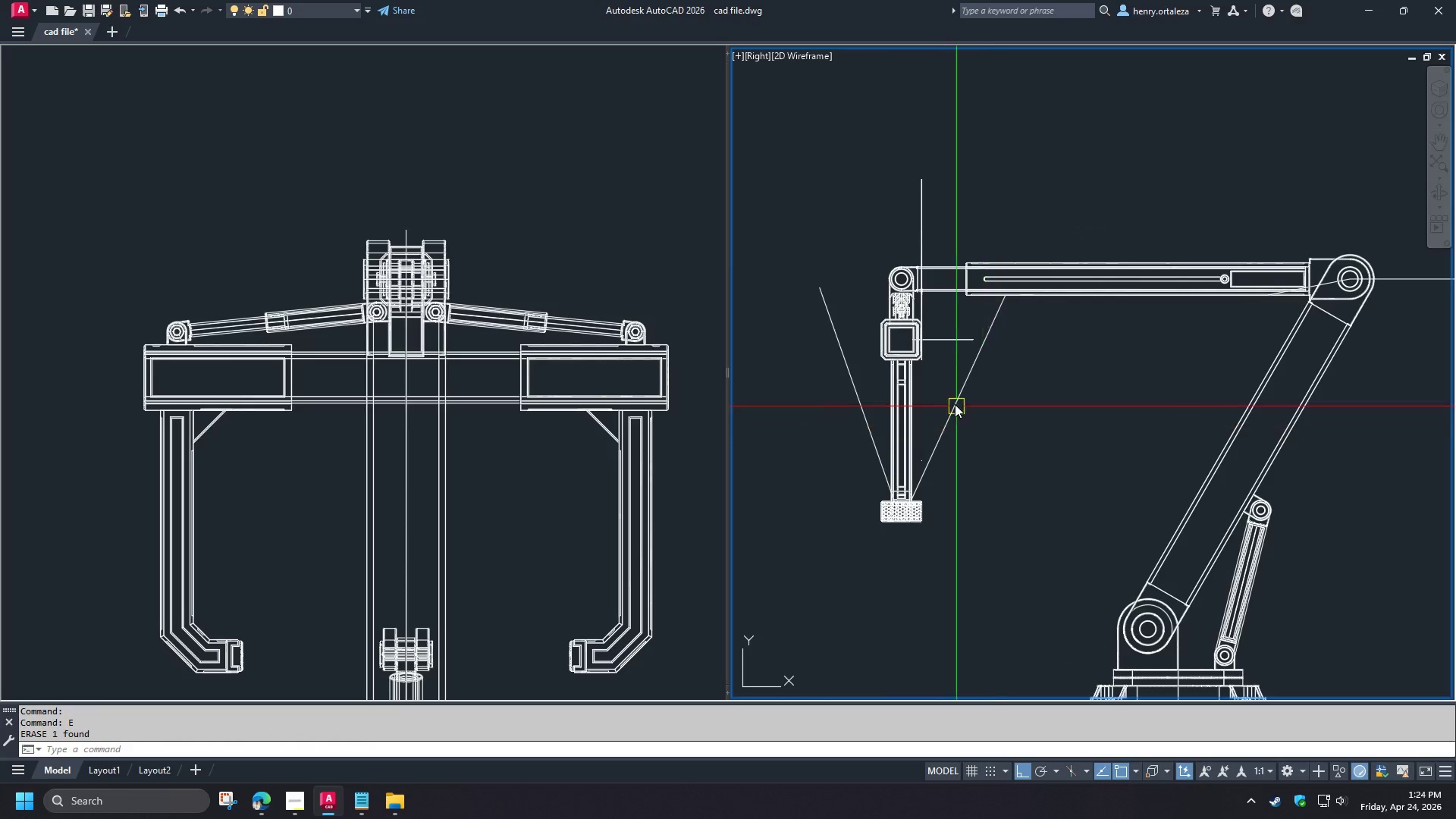 
left_click([953, 400])
 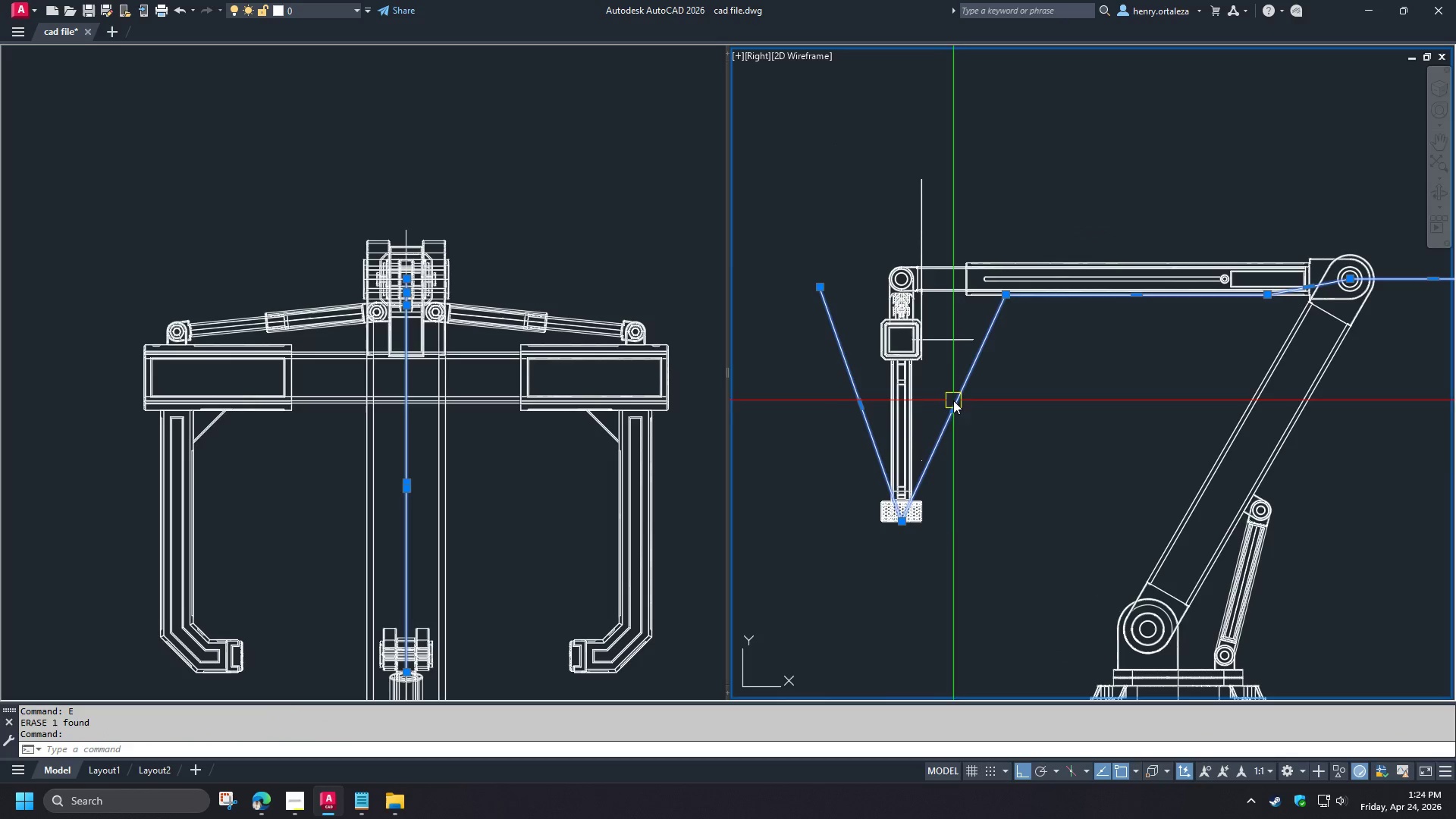 
key(E)
 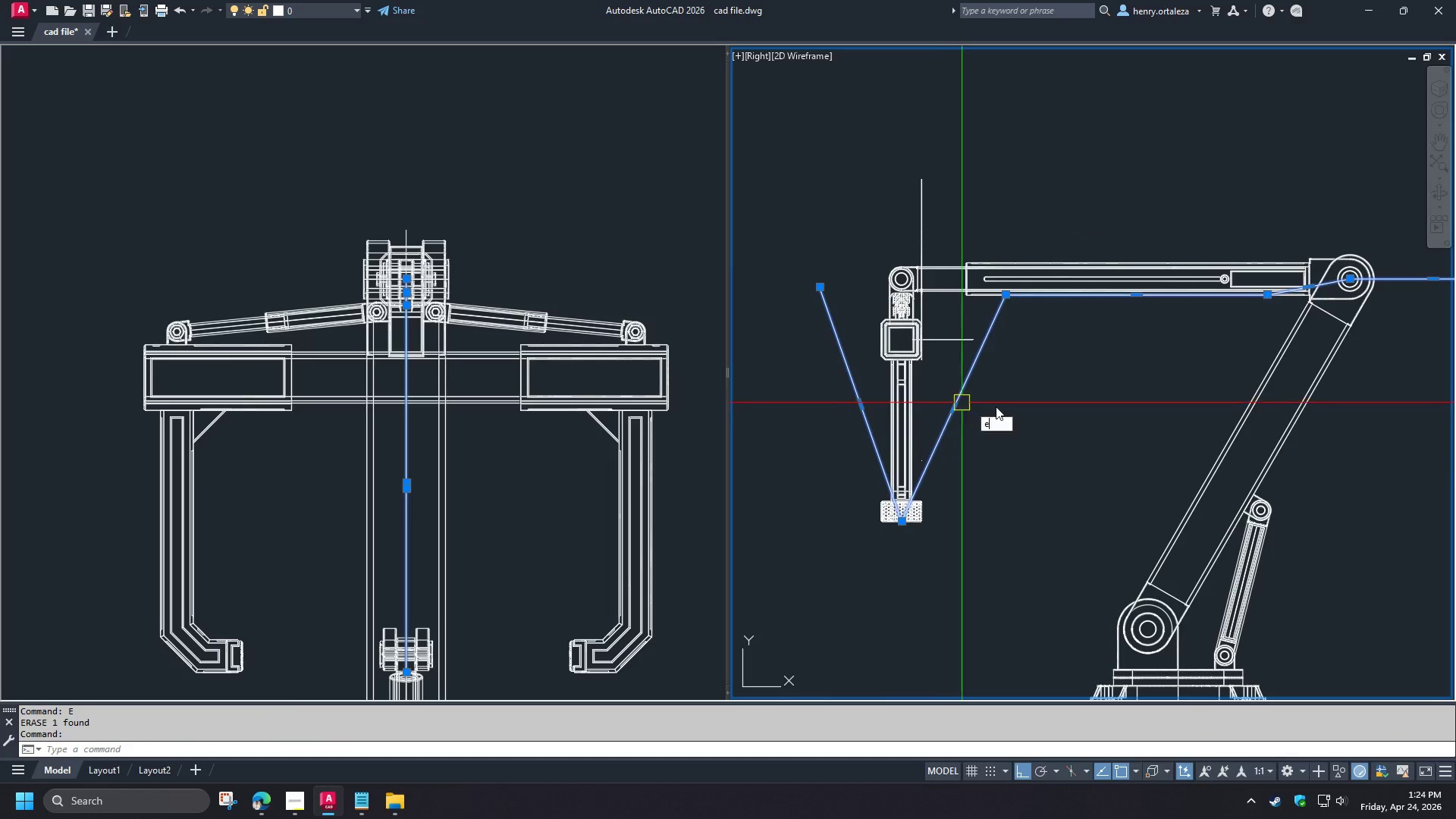 
key(Space)
 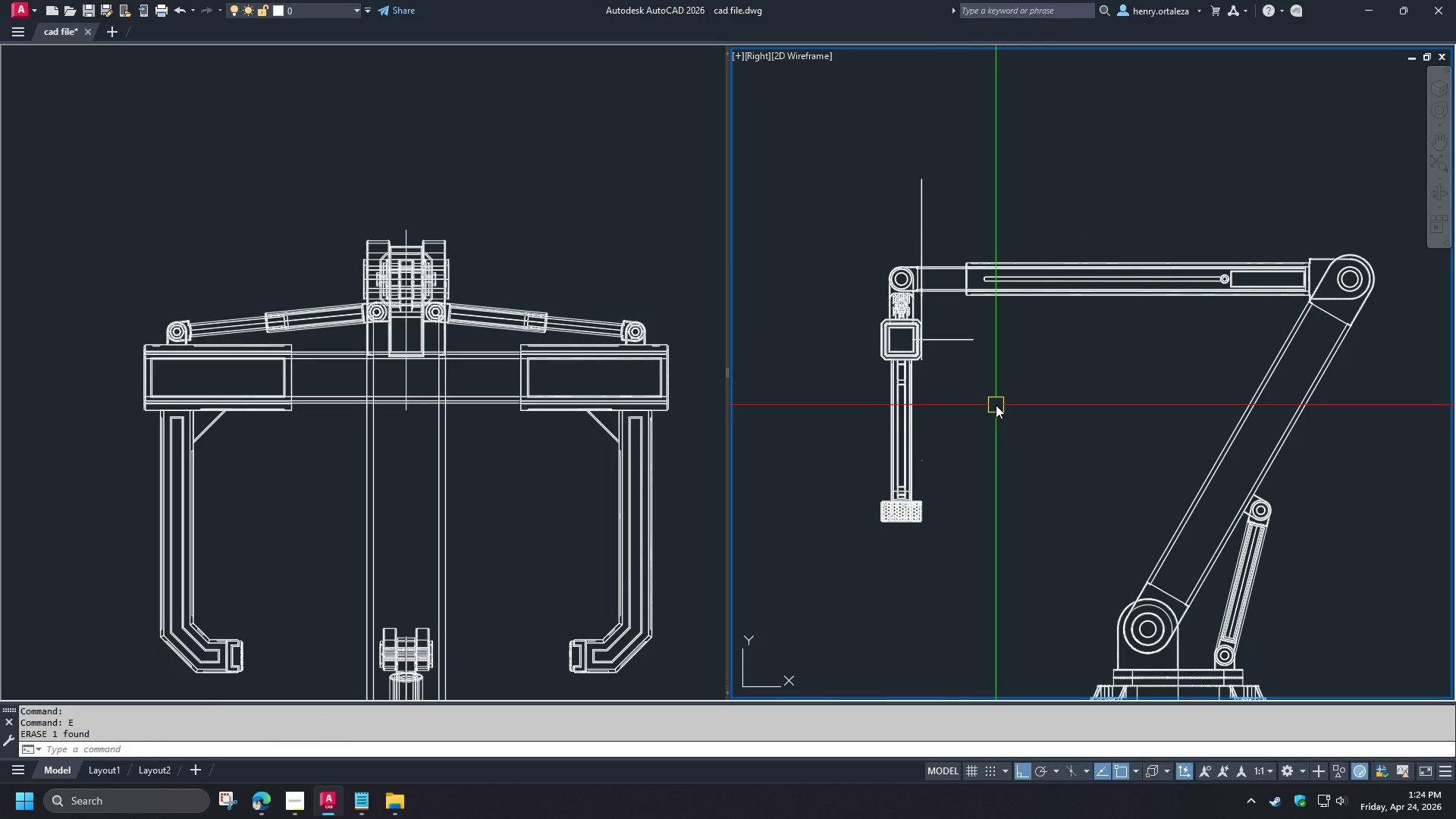 
key(P)
 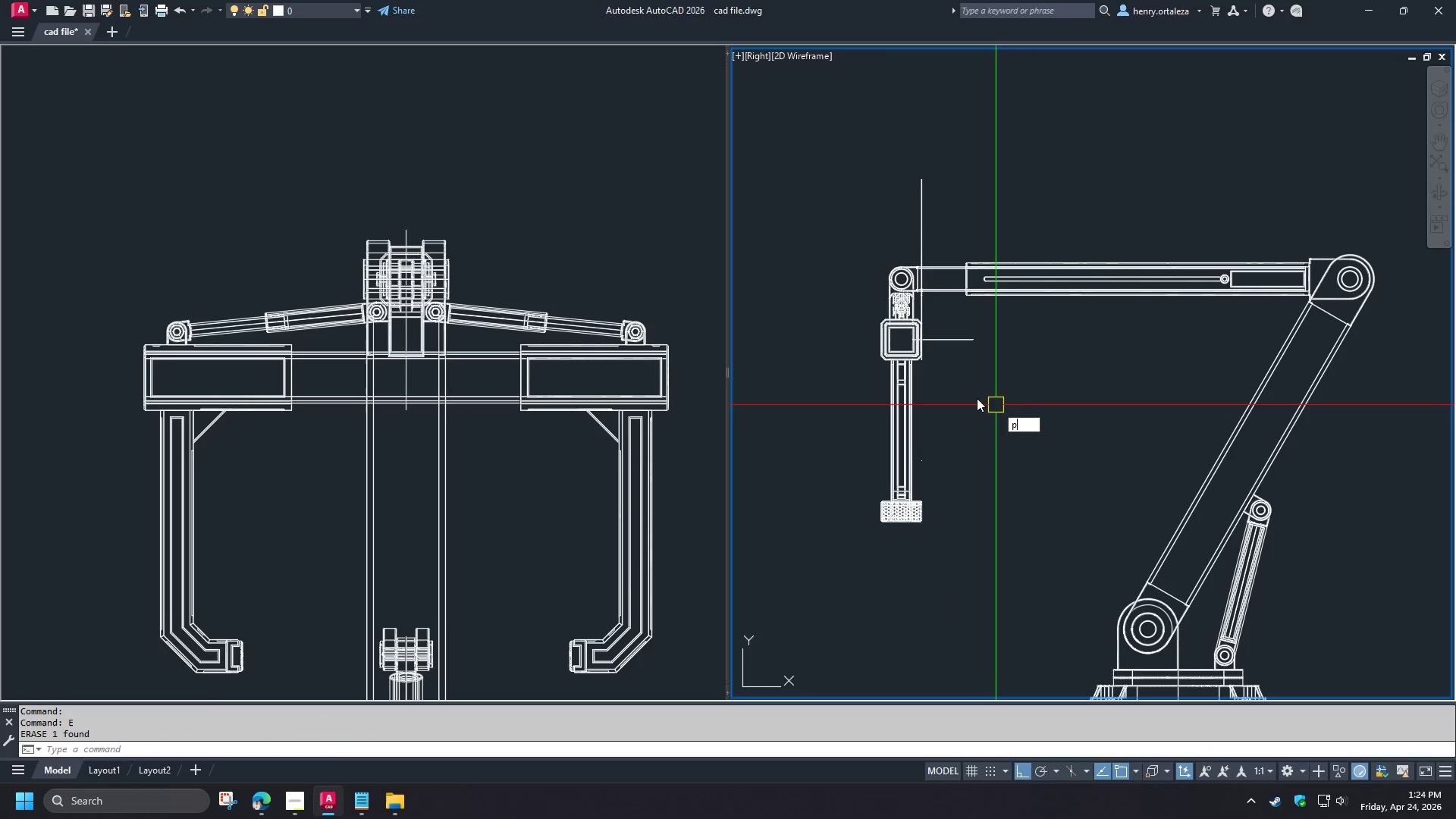 
key(L)
 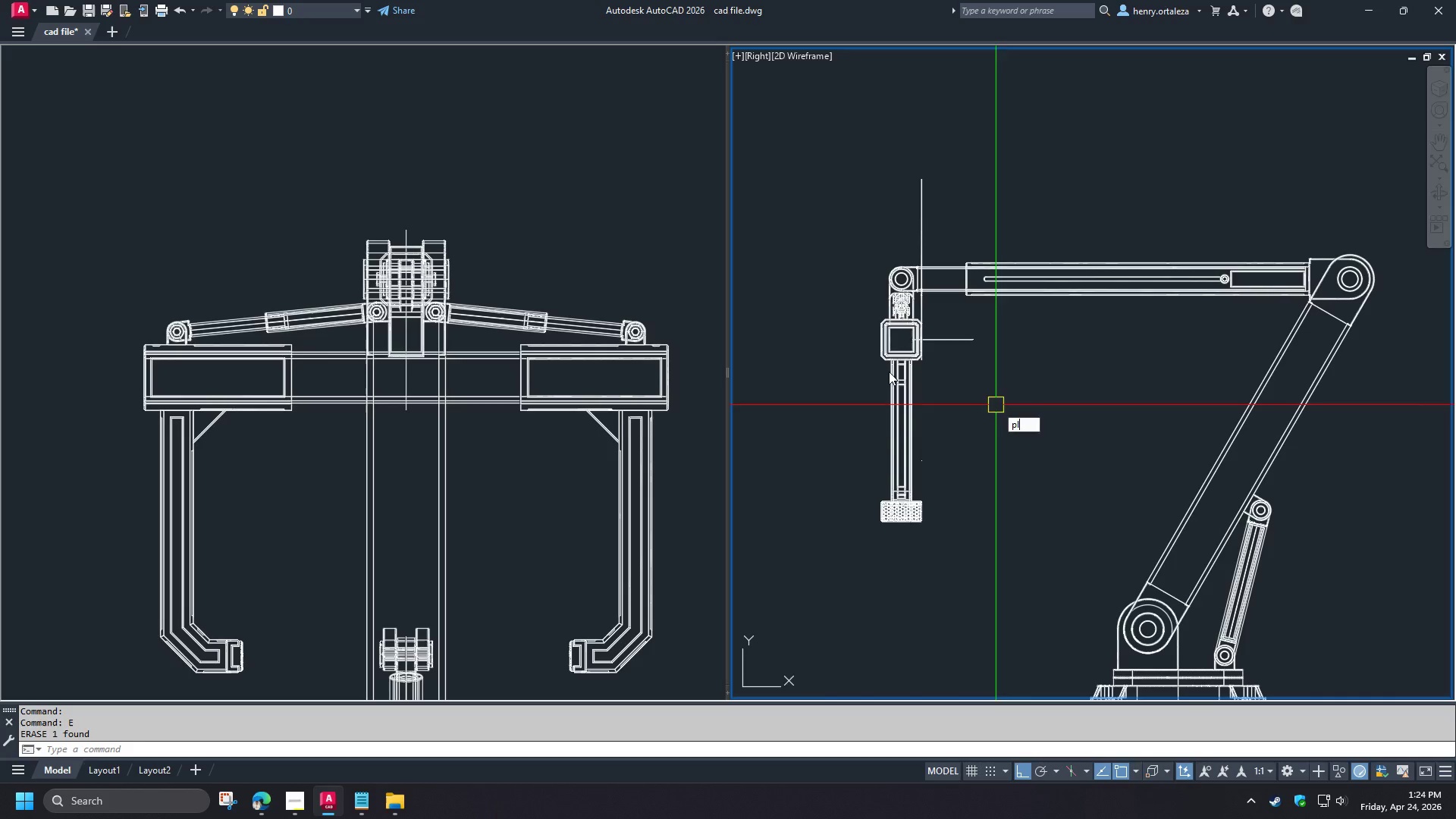 
key(Space)
 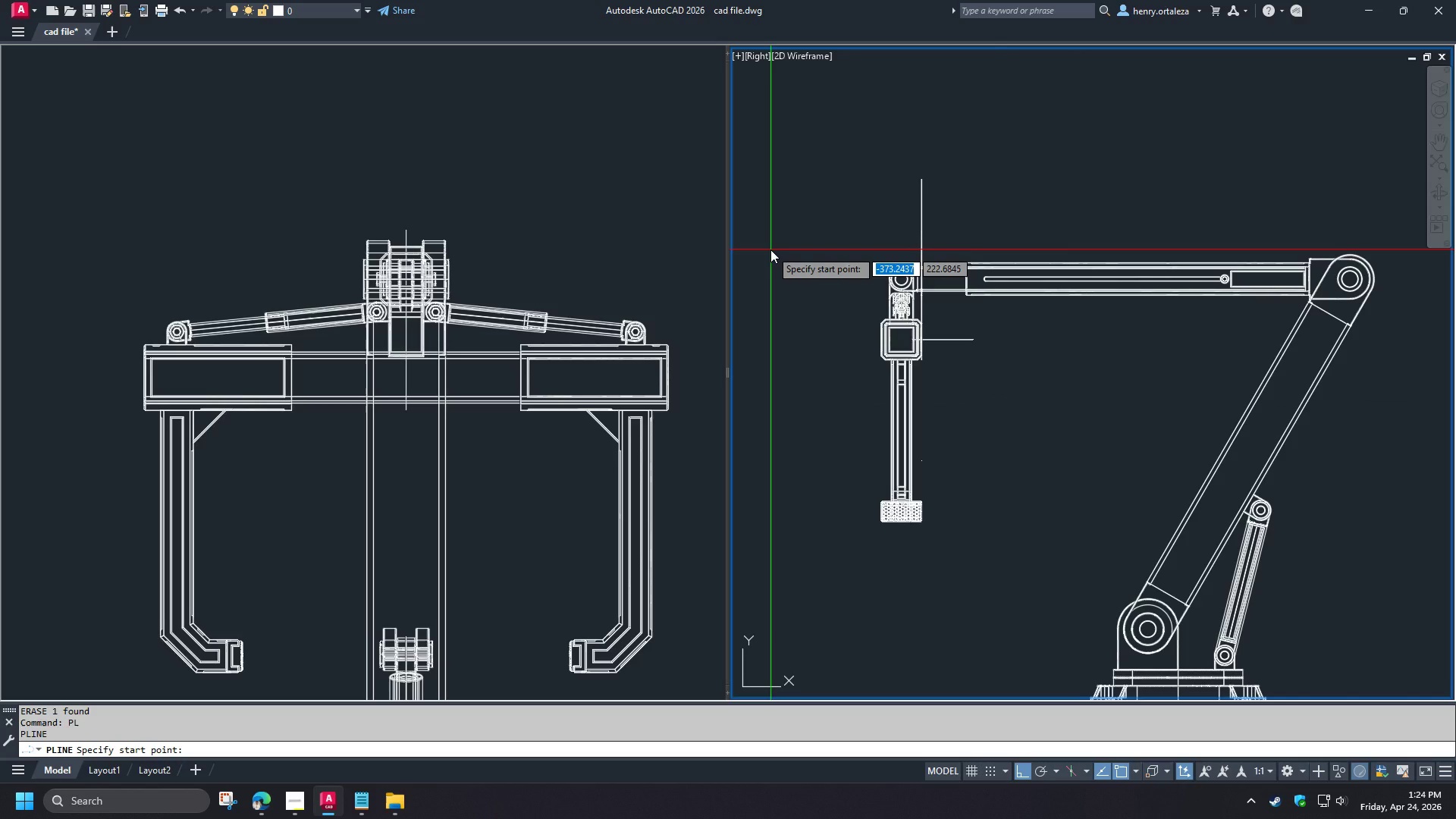 
left_click([767, 244])
 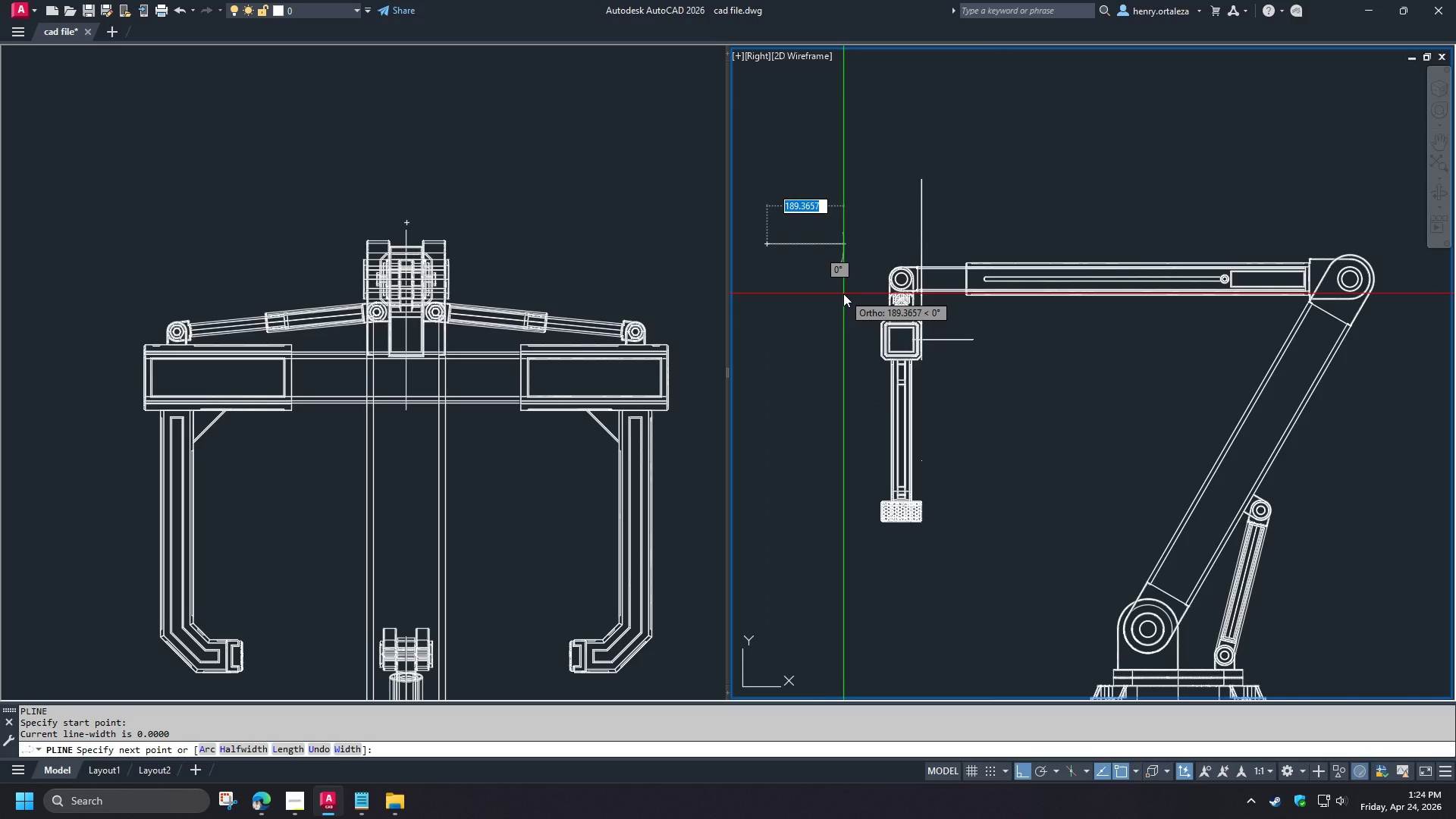 
type(cen )
 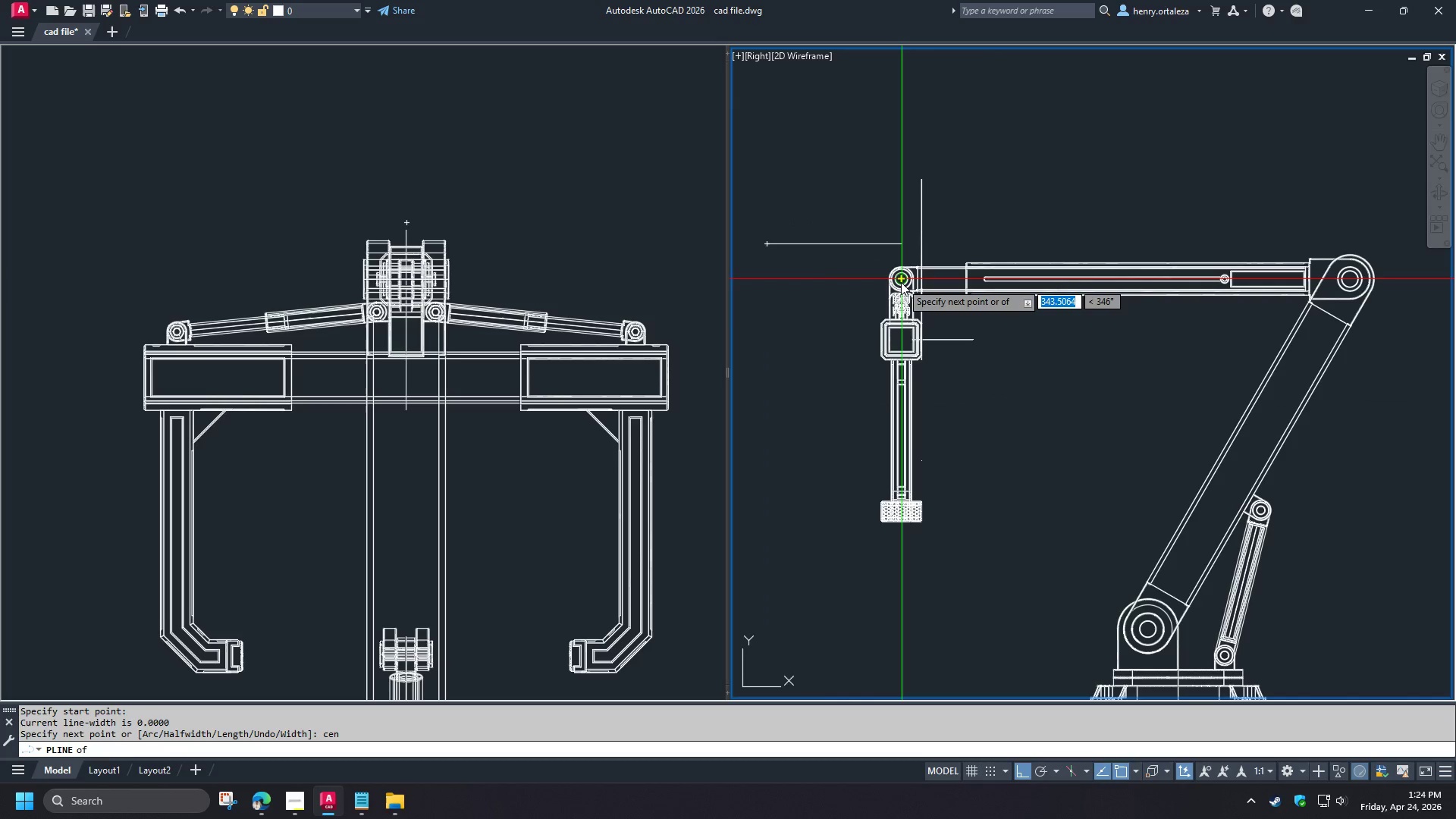 
left_click([901, 282])
 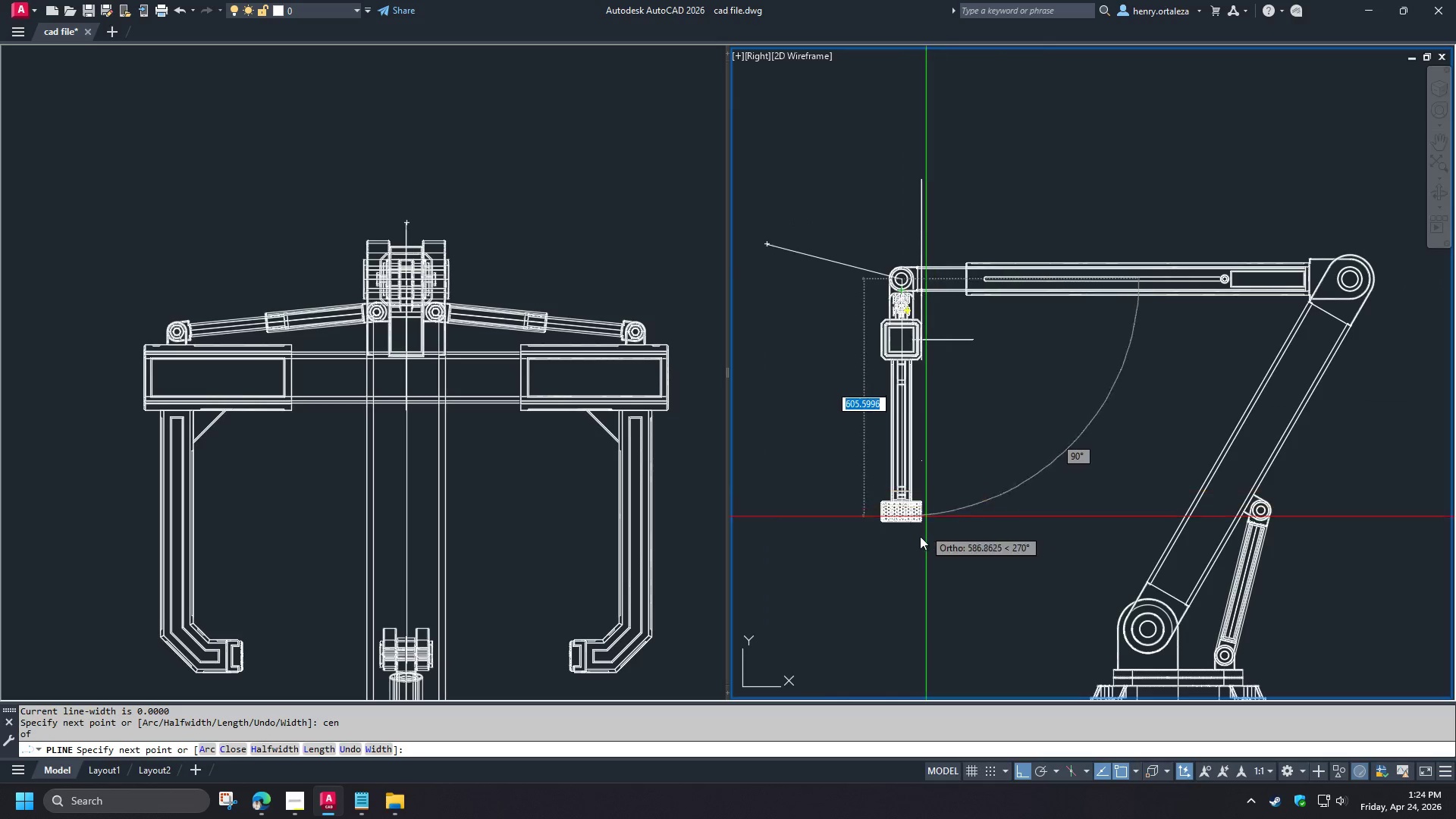 
scroll: coordinate [906, 534], scroll_direction: up, amount: 4.0
 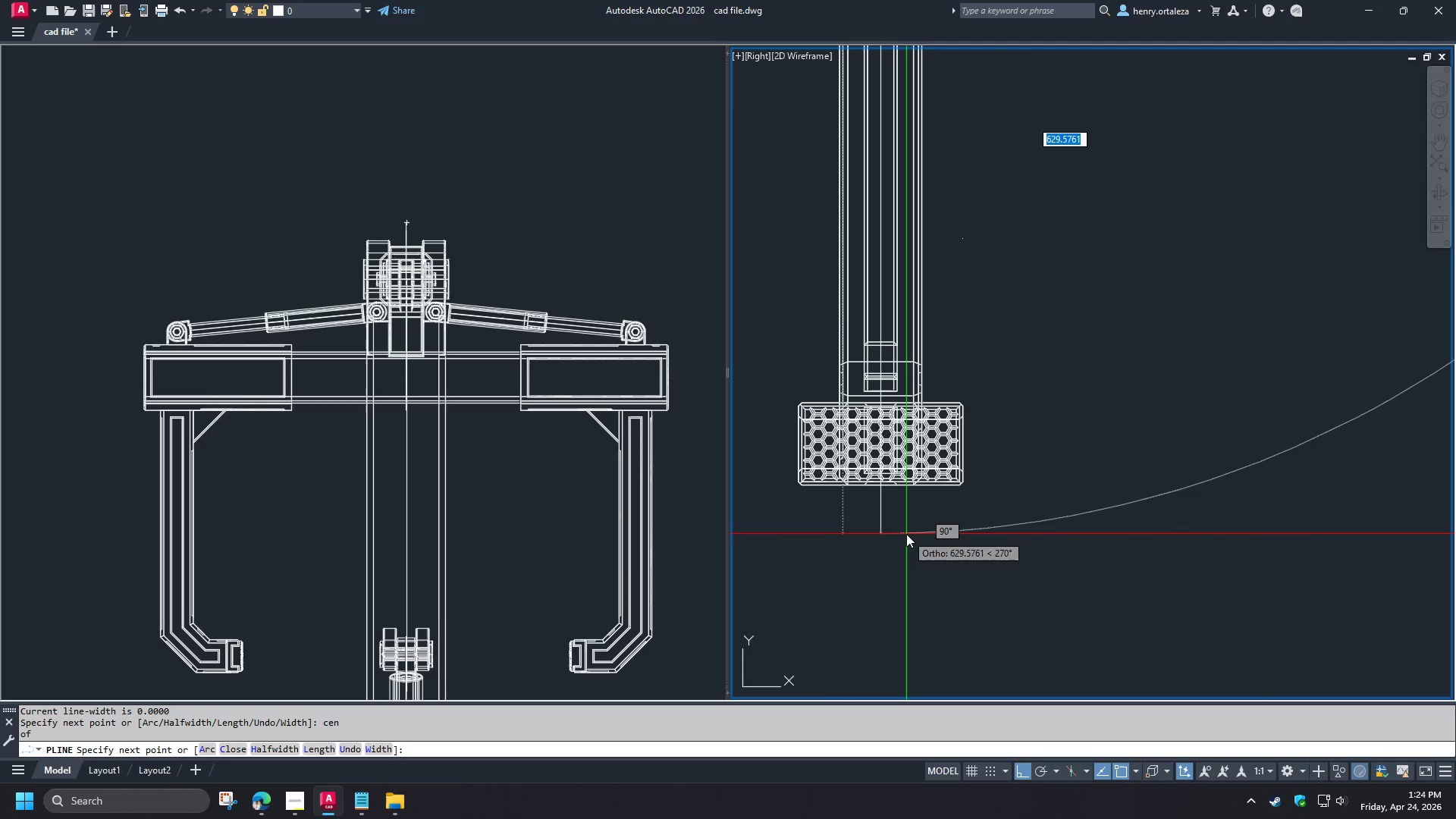 
type(mid)
 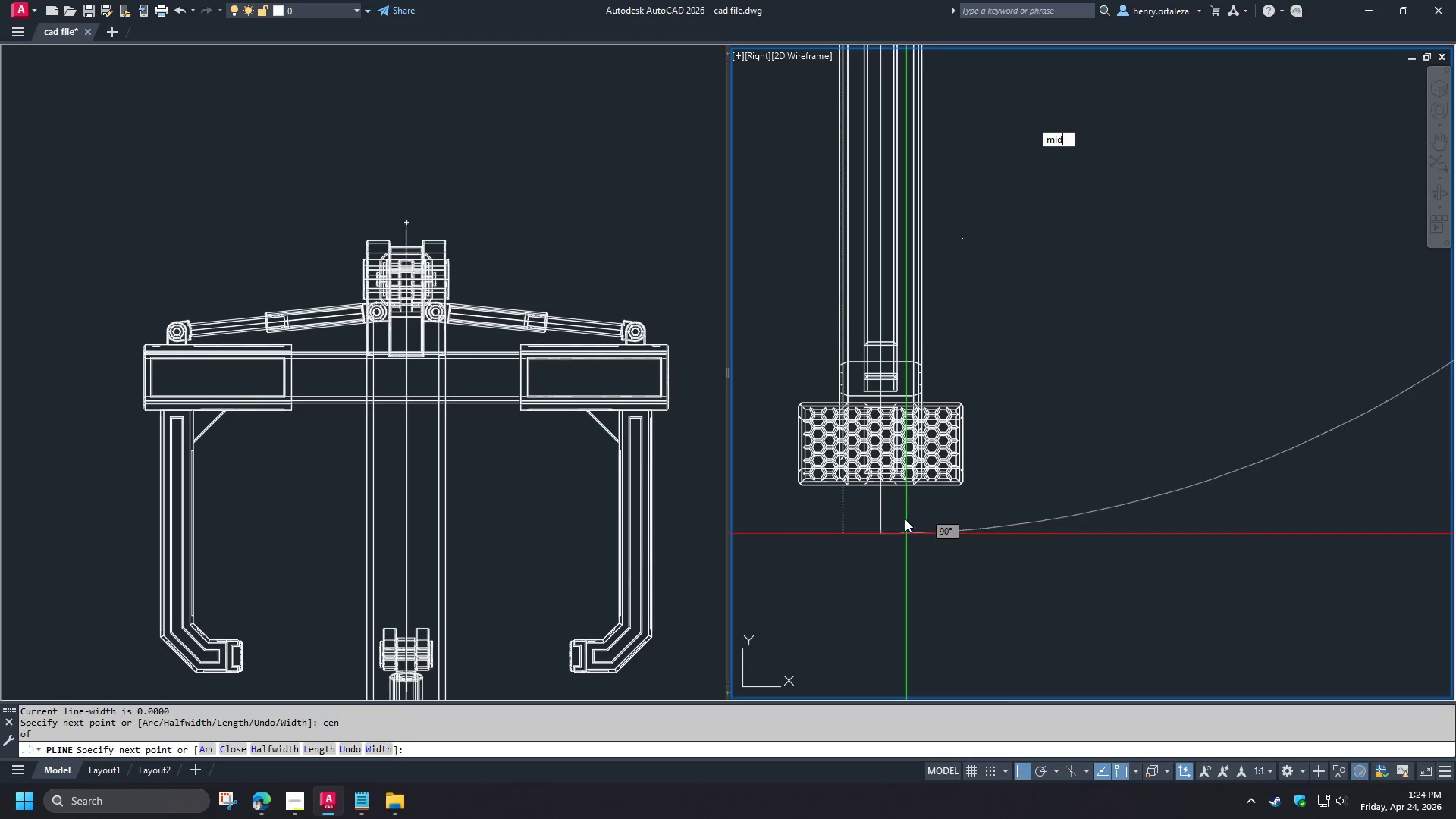 
key(Space)
 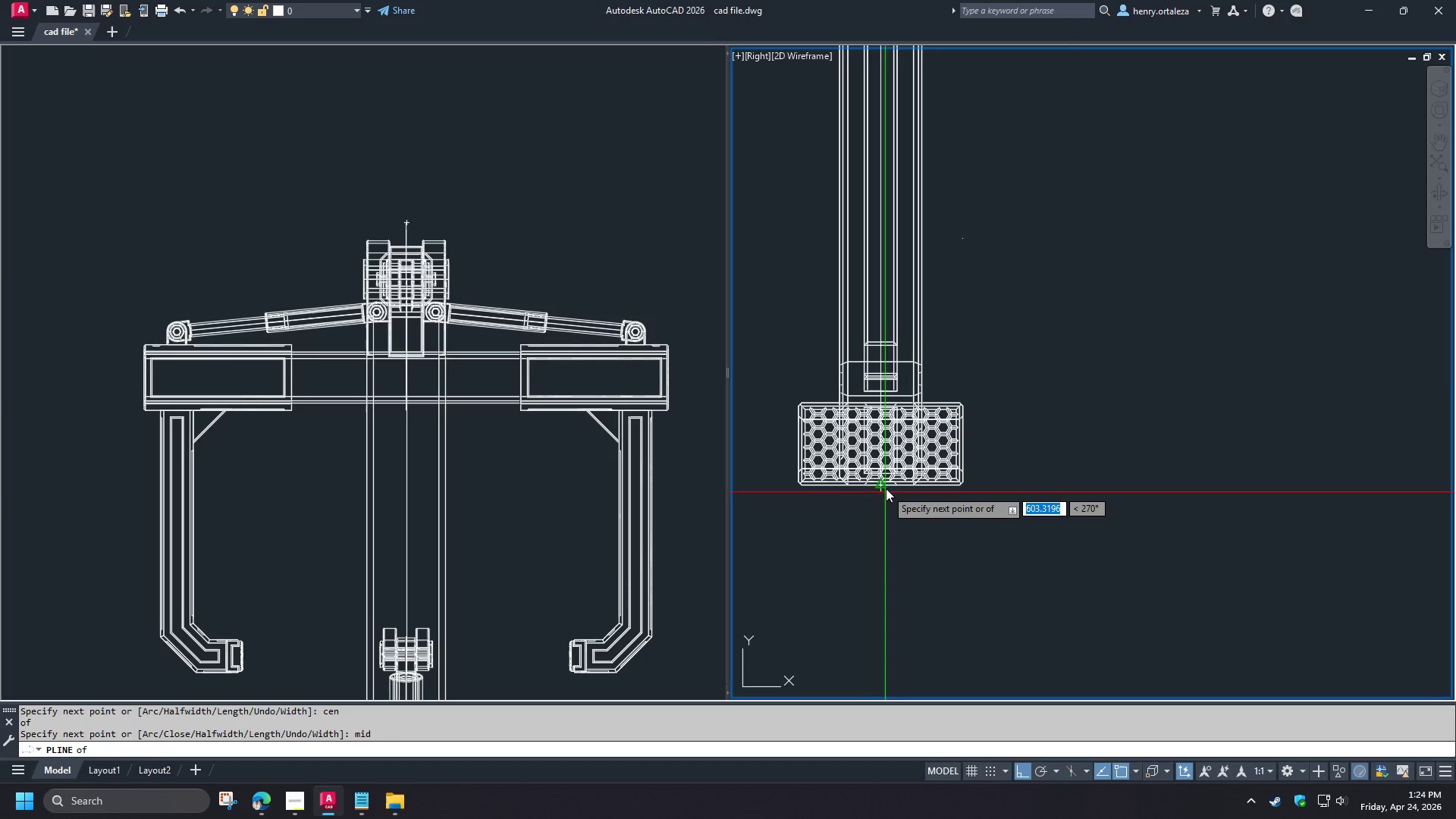 
left_click([886, 488])
 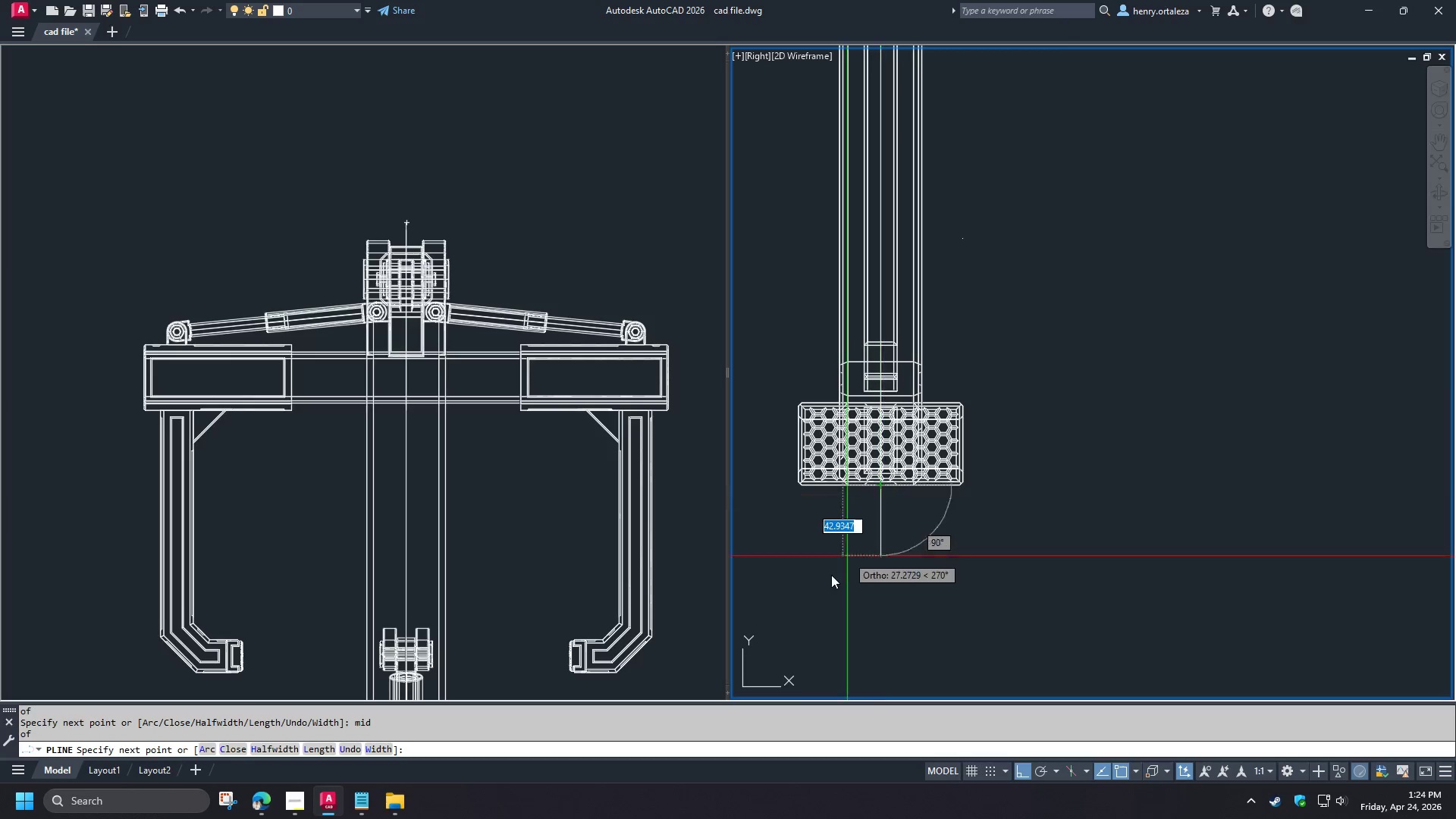 
scroll: coordinate [918, 435], scroll_direction: none, amount: 0.0
 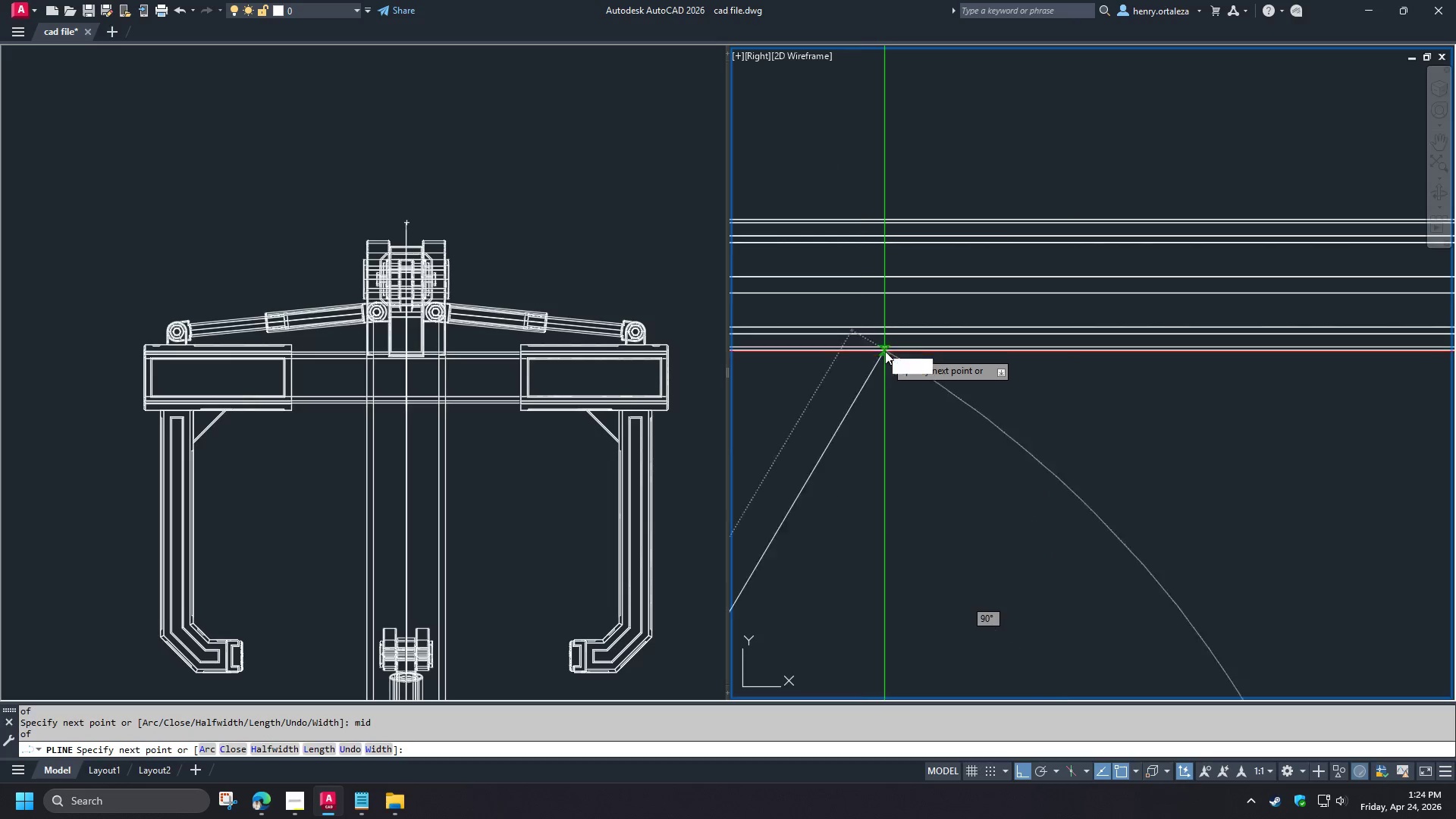 
left_click([885, 351])
 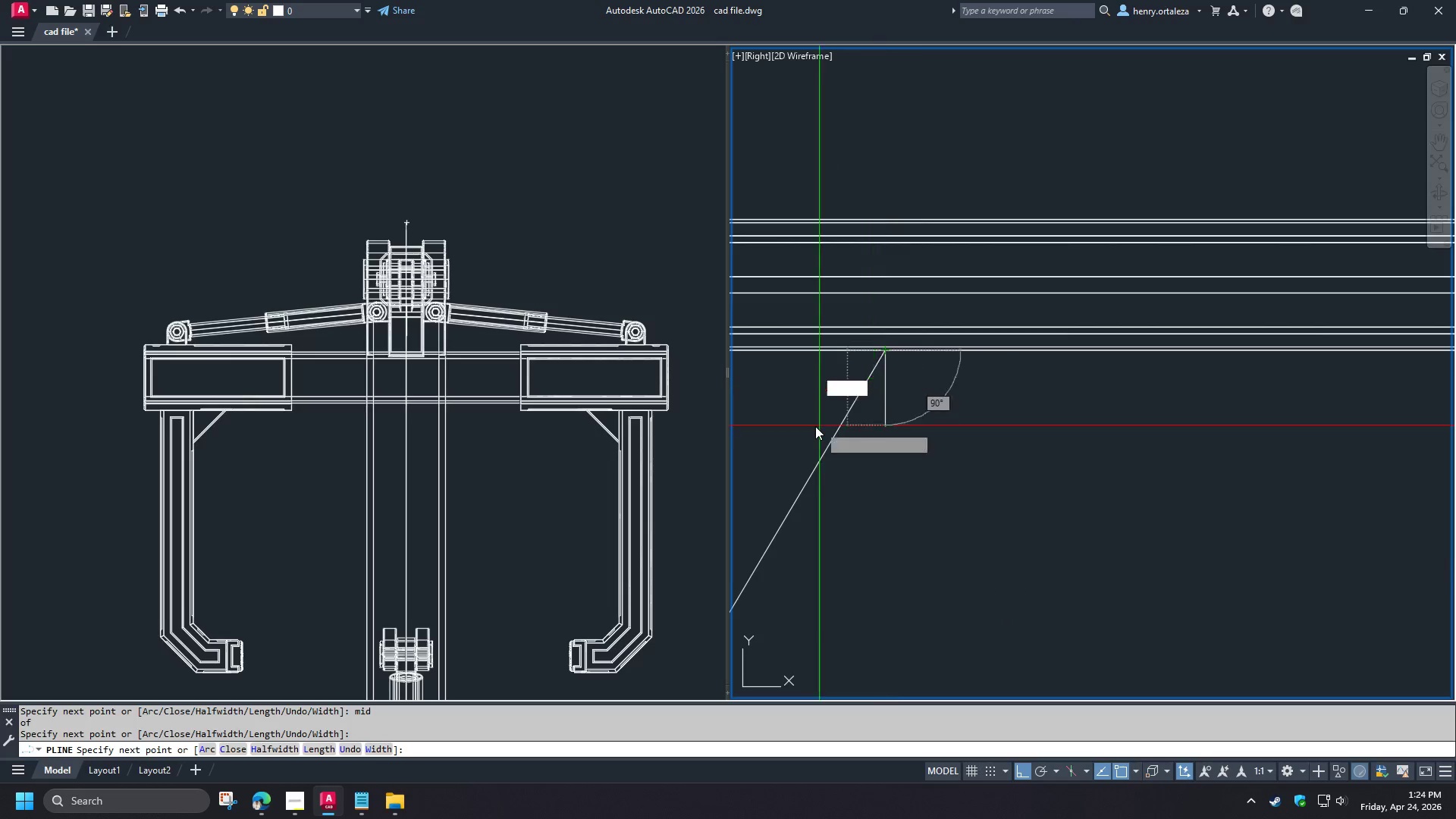 
scroll: coordinate [815, 426], scroll_direction: down, amount: 3.0
 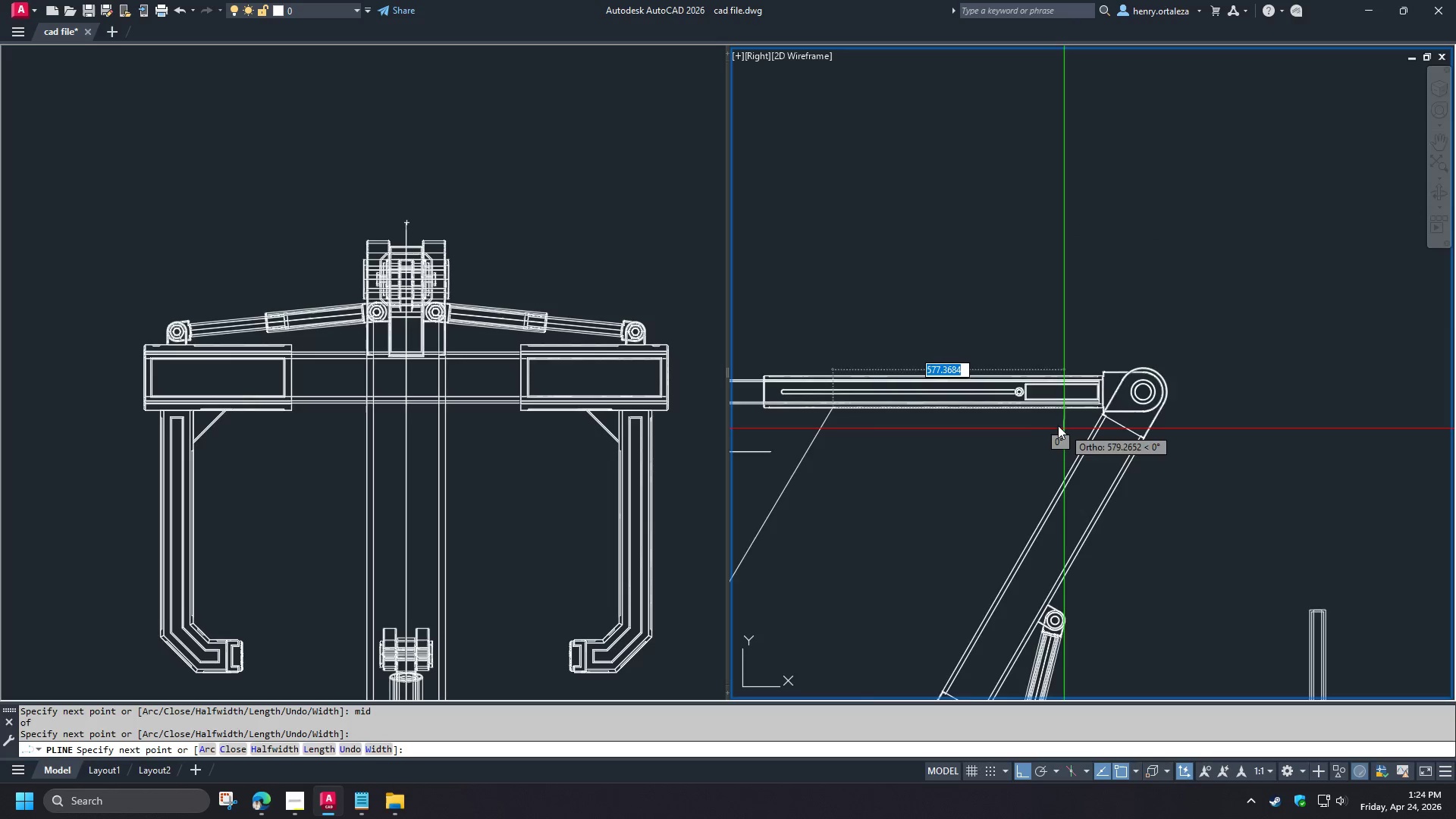 
scroll: coordinate [1060, 416], scroll_direction: up, amount: 3.0
 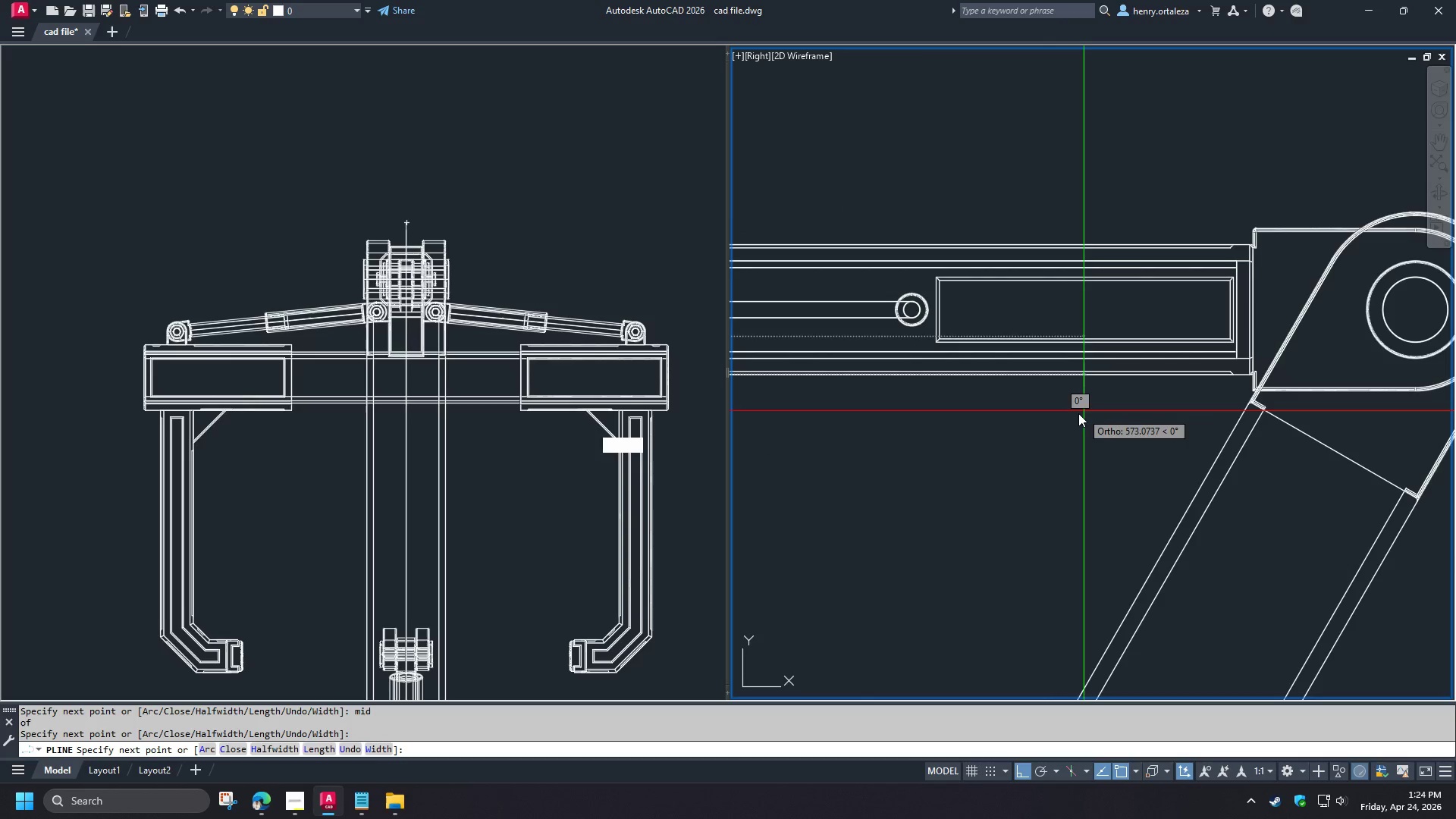 
left_click([1078, 414])
 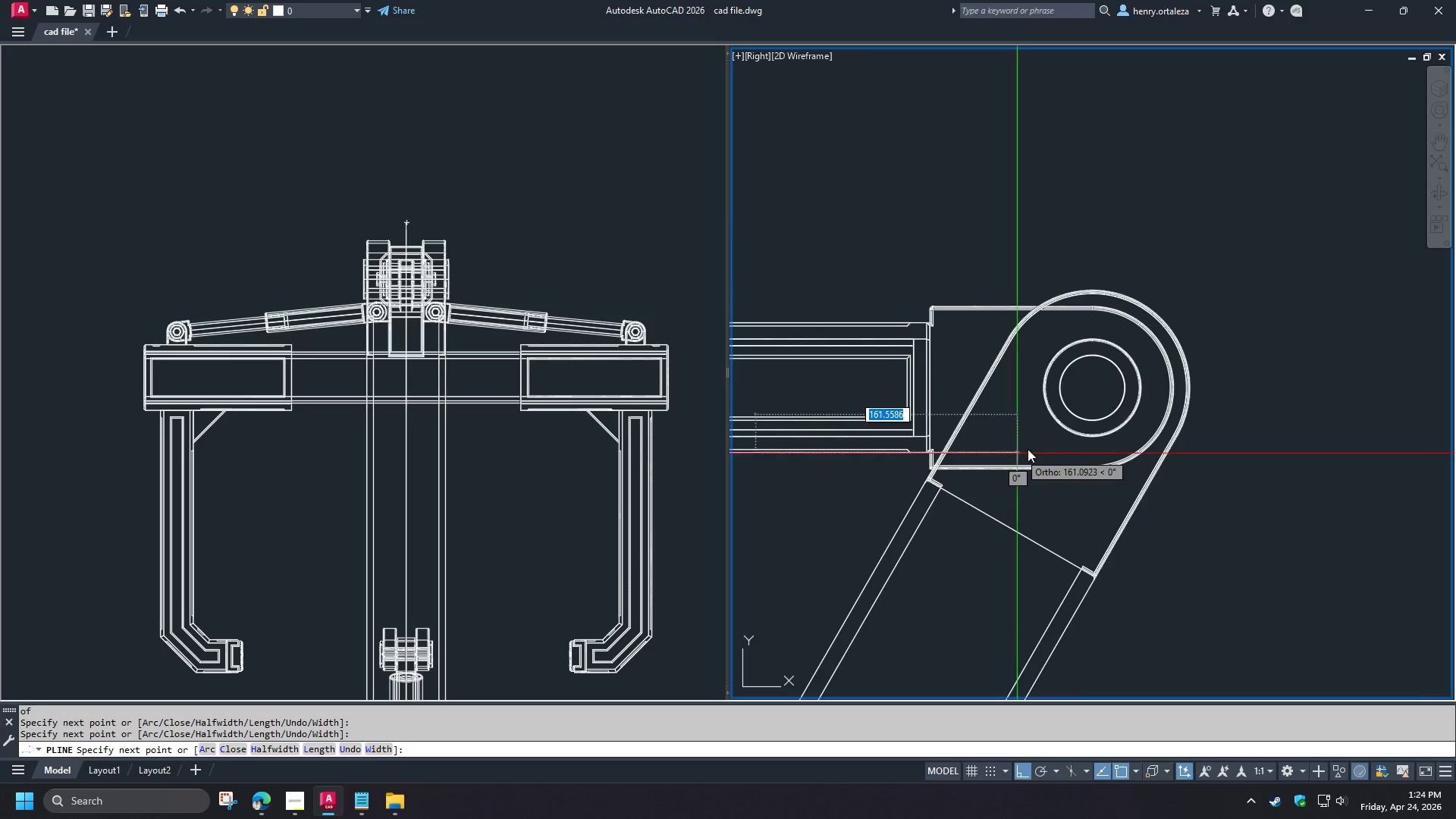 
type(cen )
 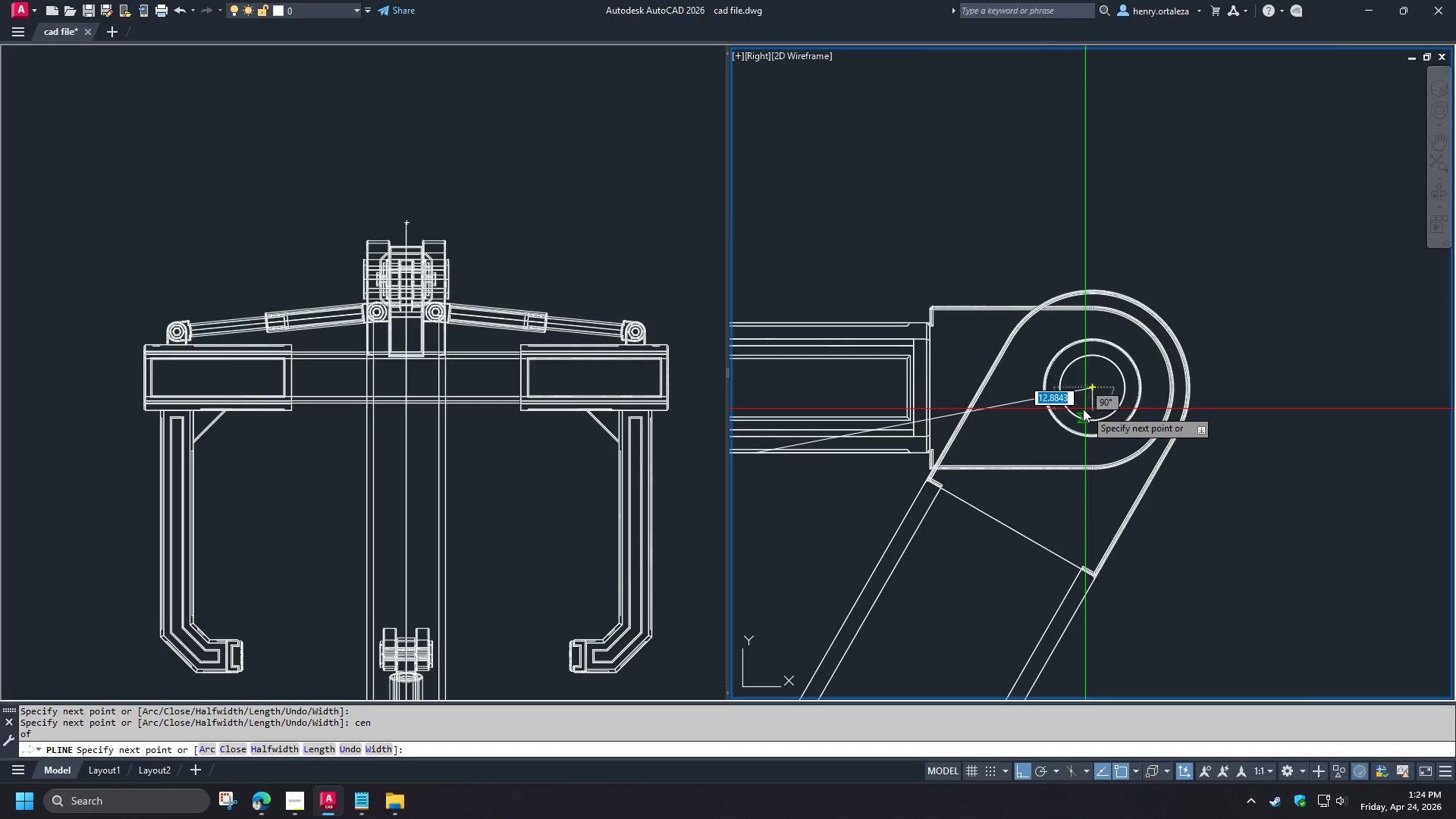 
scroll: coordinate [970, 362], scroll_direction: down, amount: 5.0
 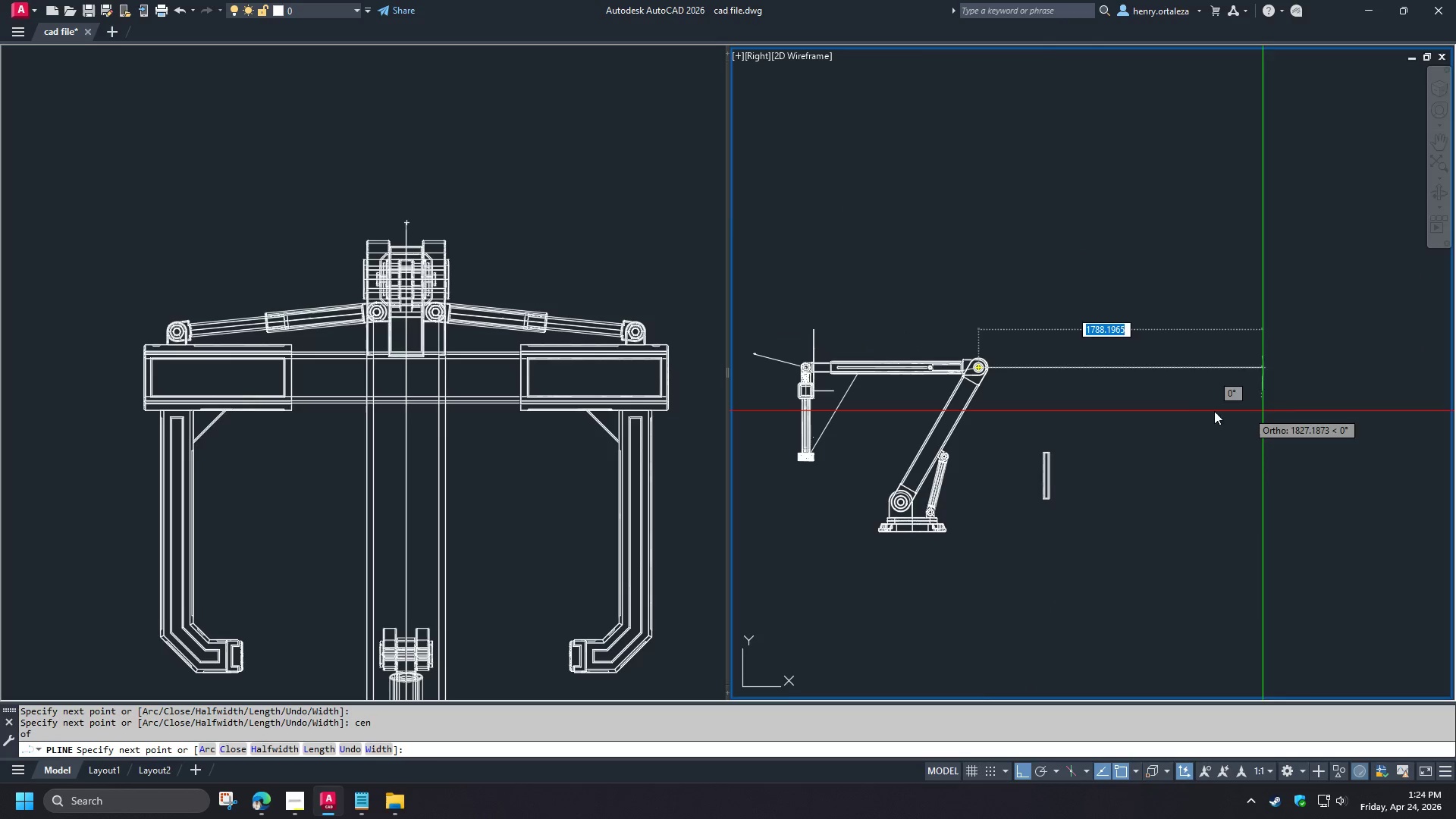 
left_click([1191, 406])
 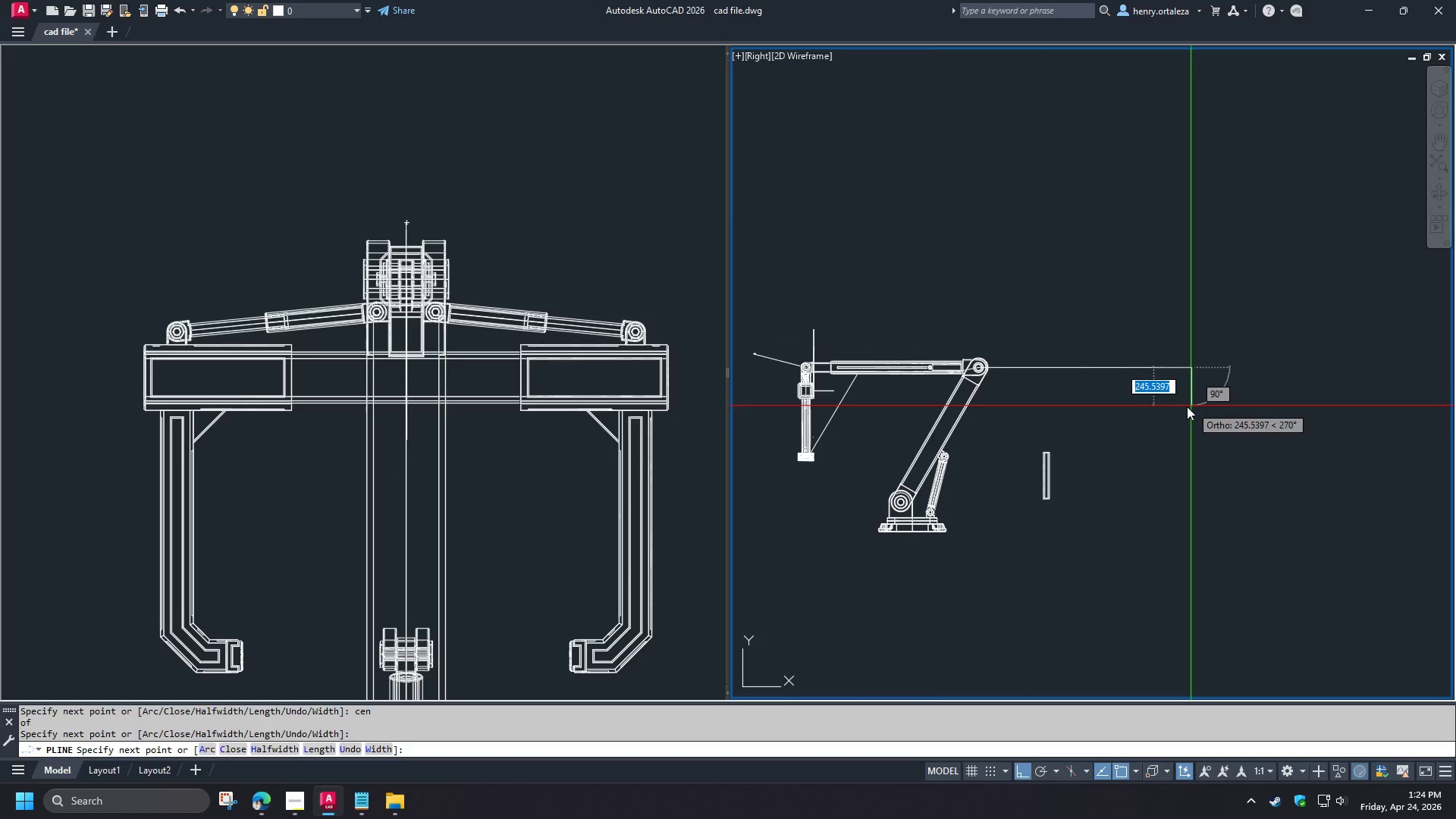 
key(Space)
 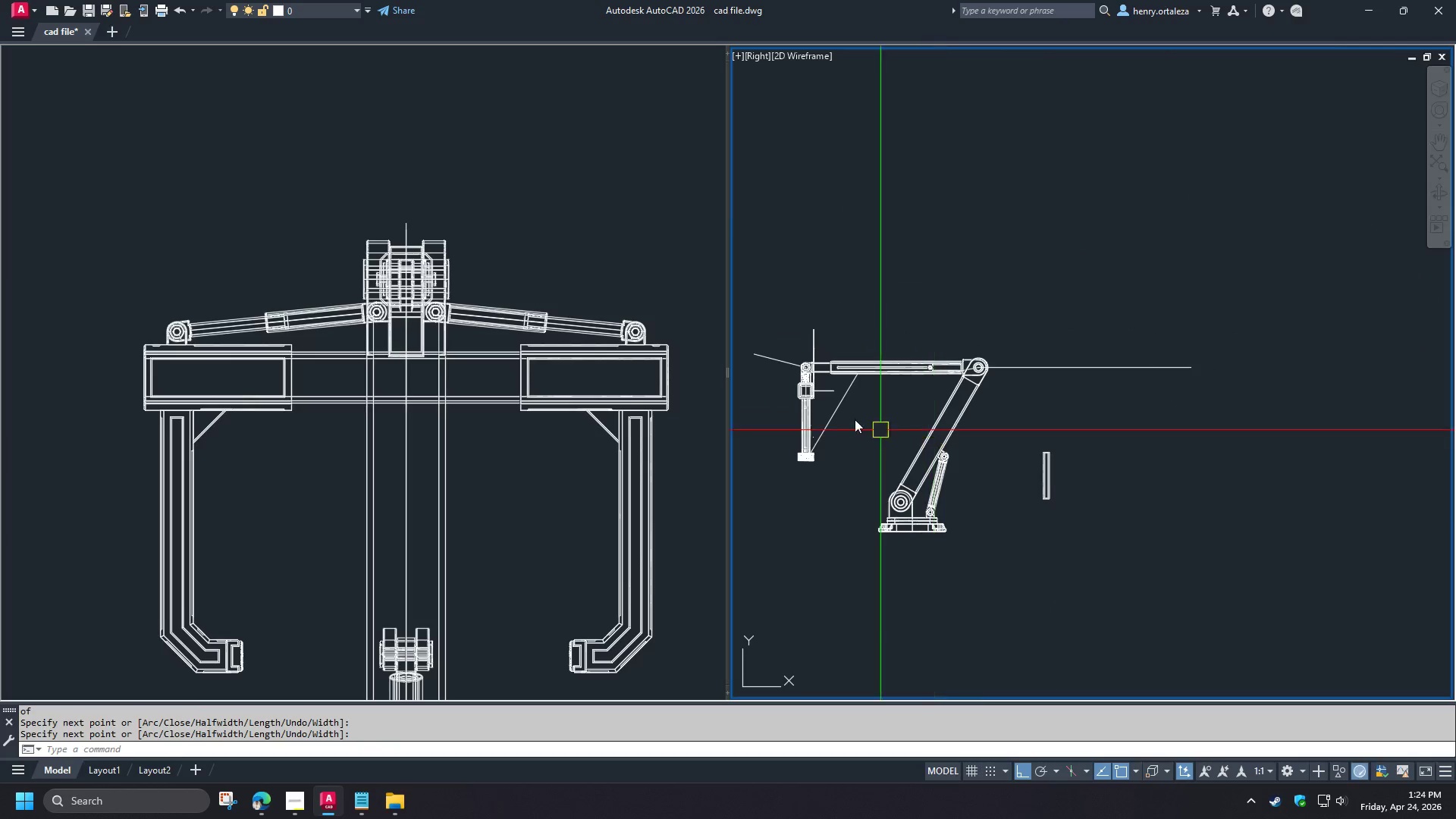 
scroll: coordinate [852, 418], scroll_direction: up, amount: 1.0
 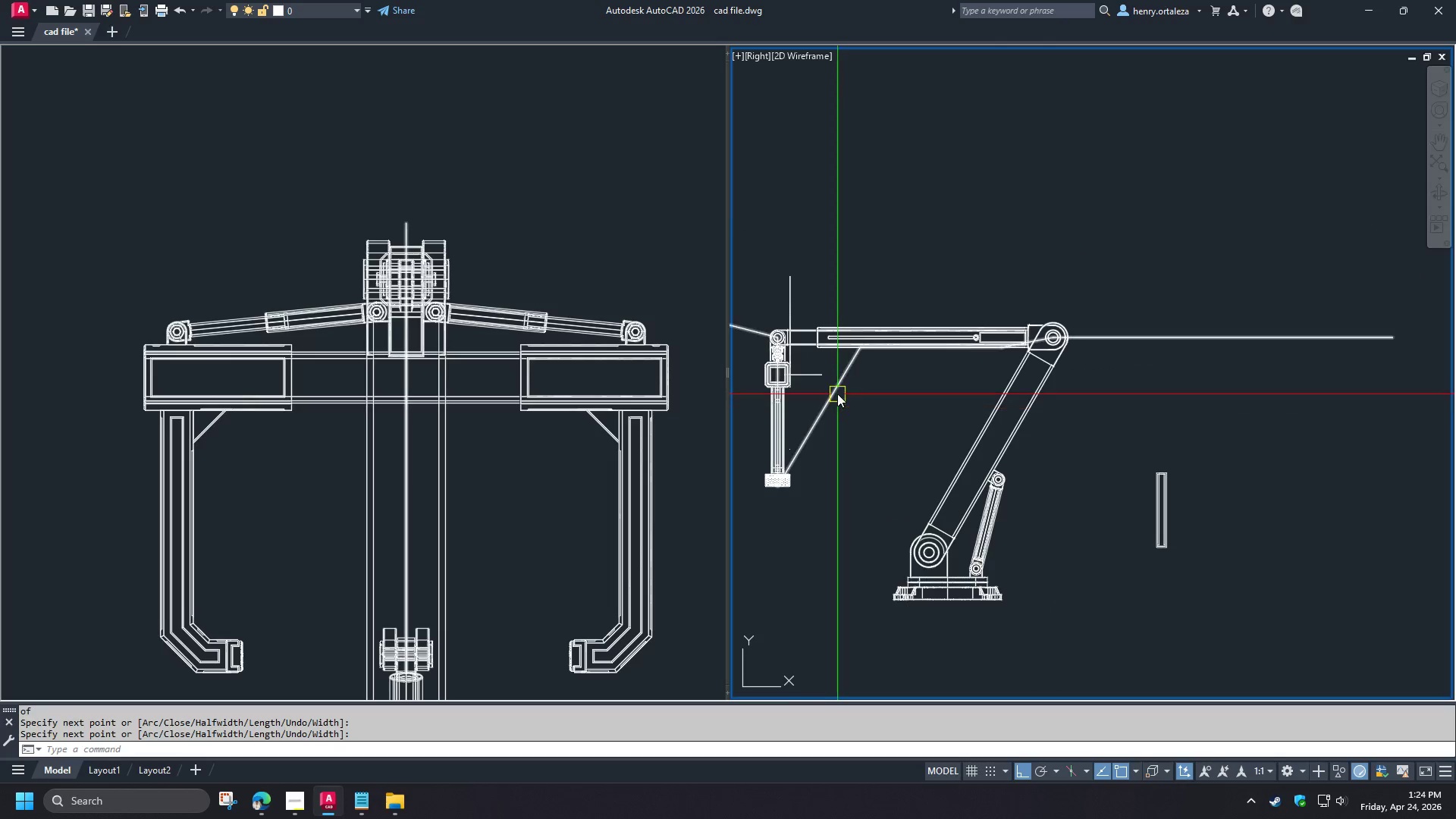 
left_click([836, 393])
 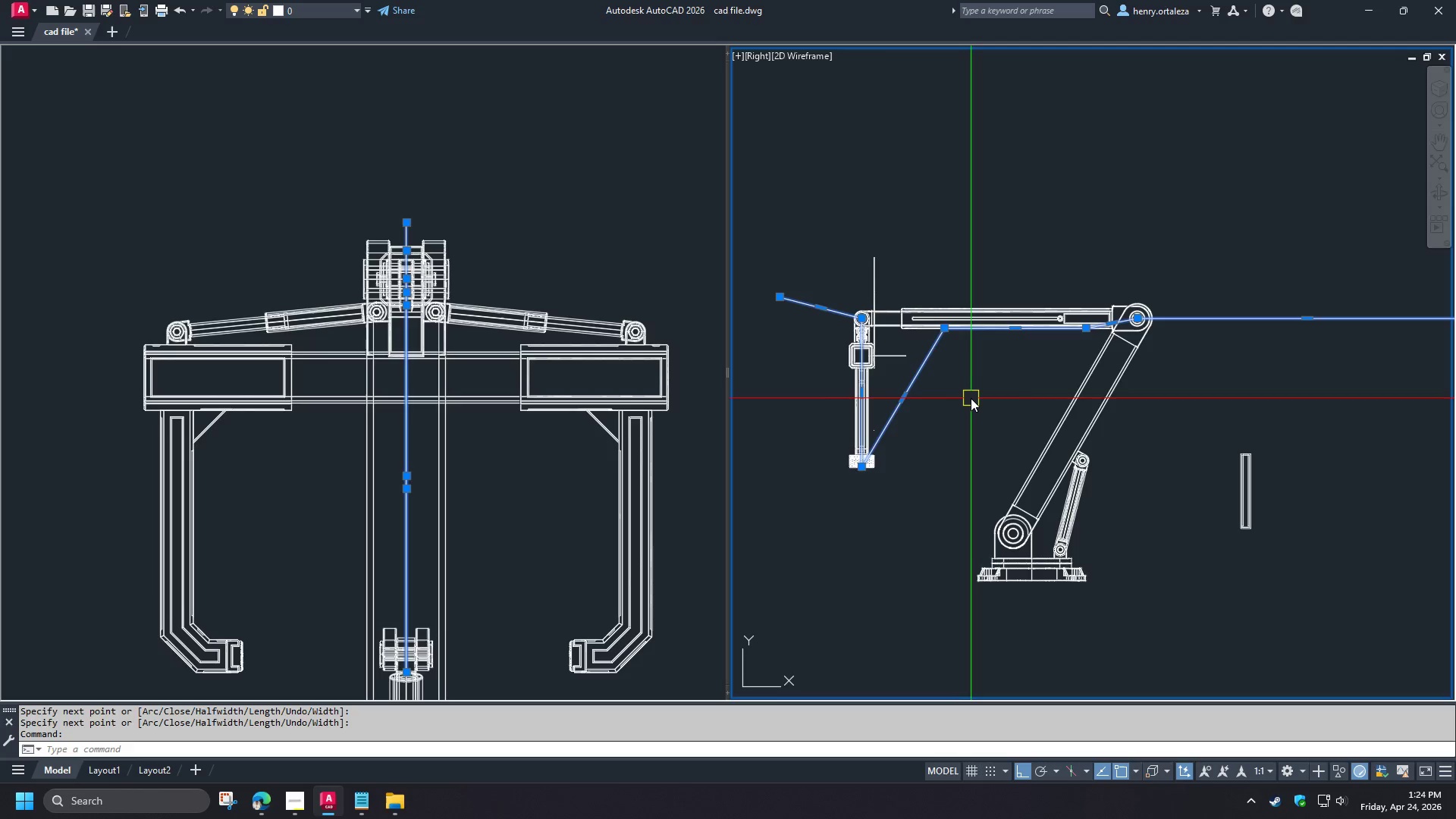 
type(ro )
 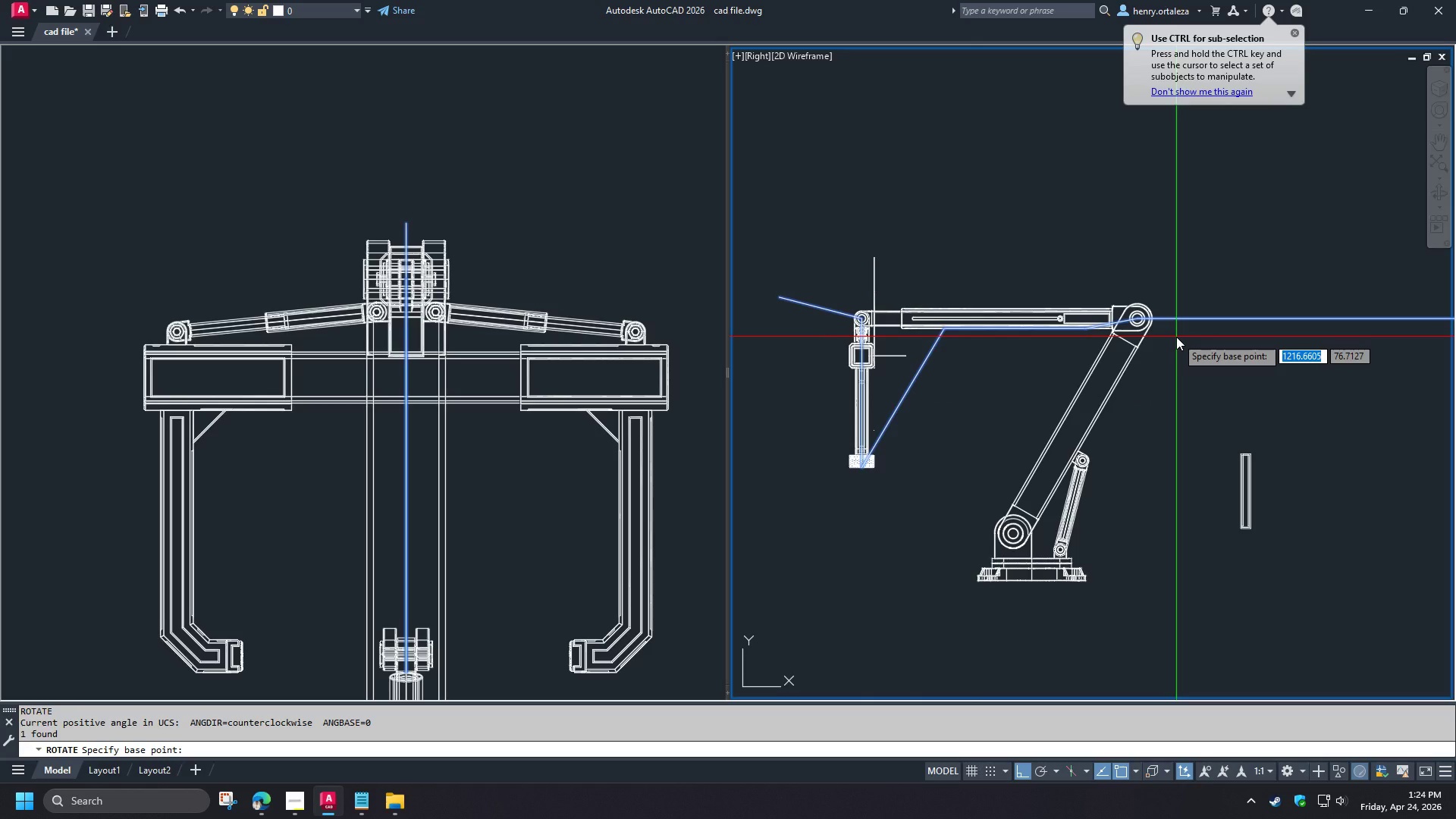 
type(end )
 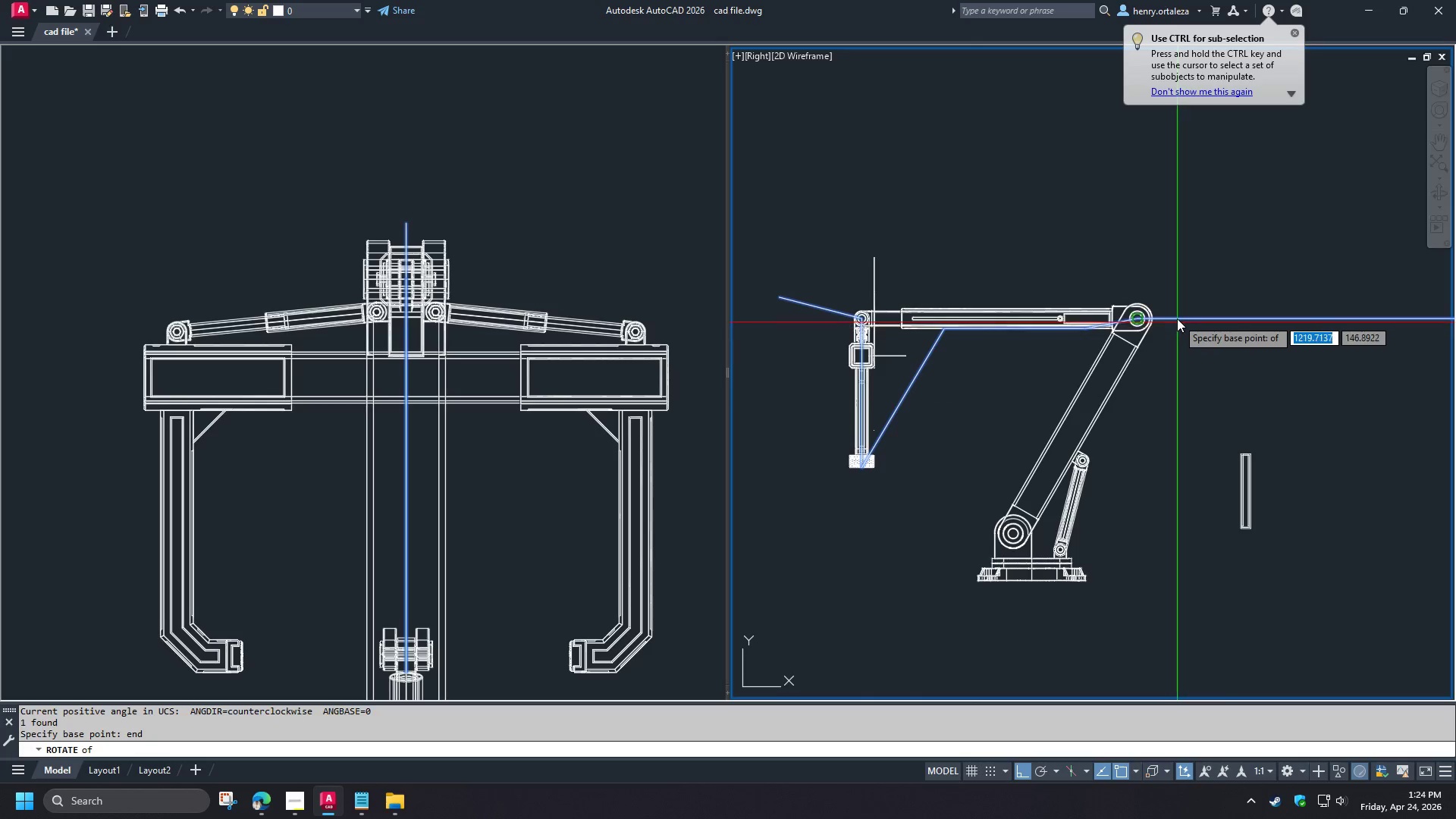 
left_click([1177, 318])
 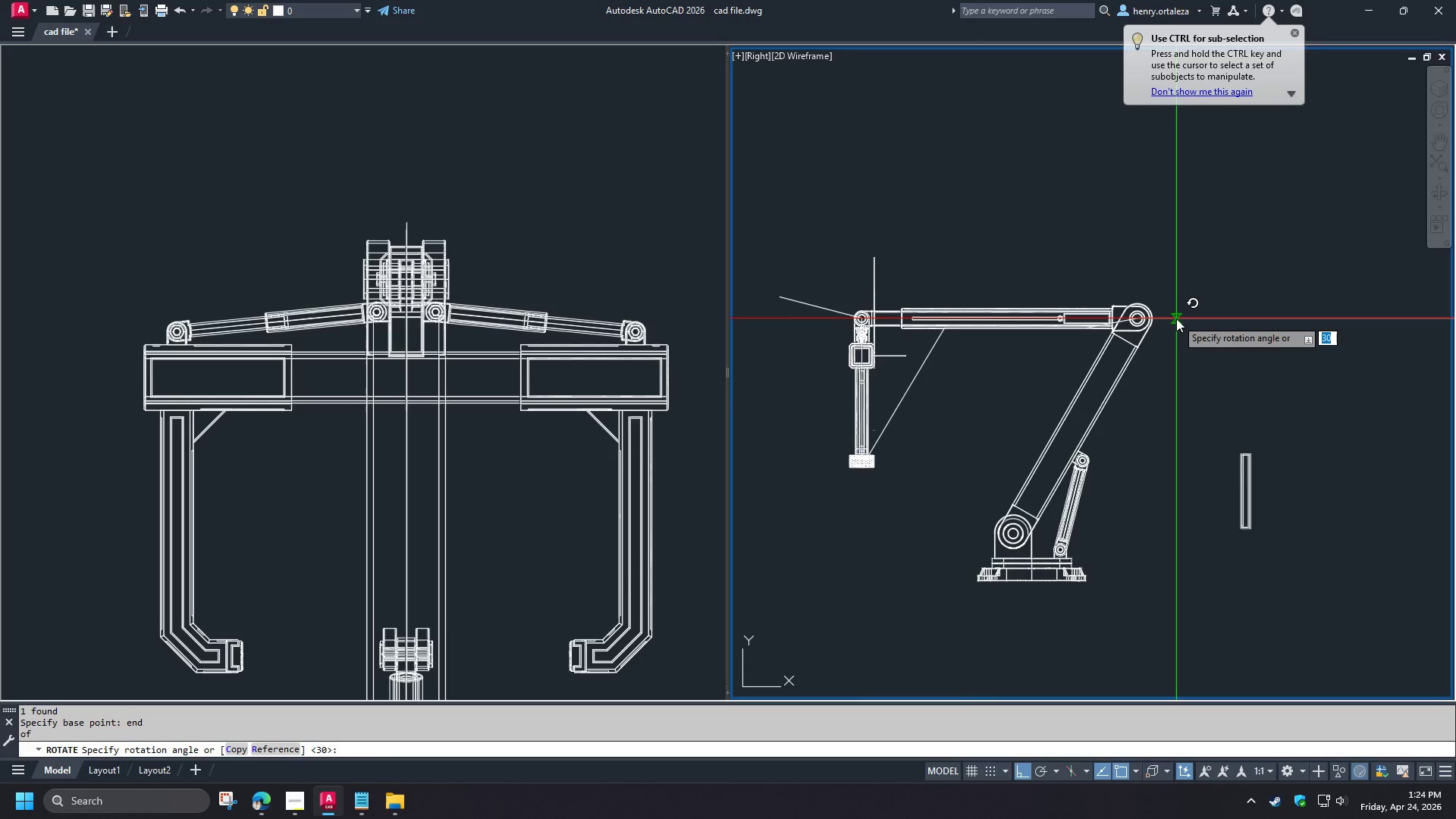 
key(C)
 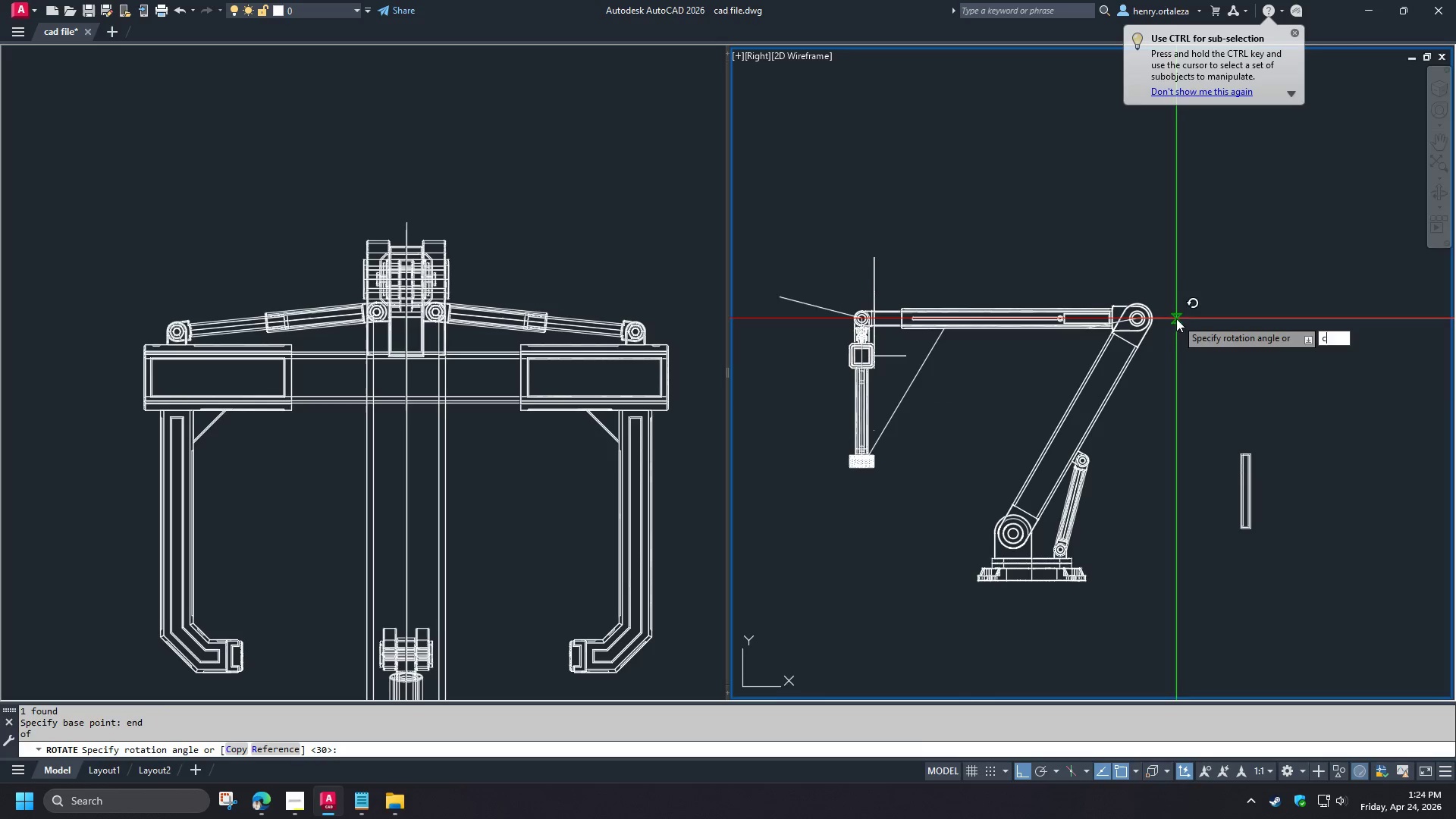 
key(Space)
 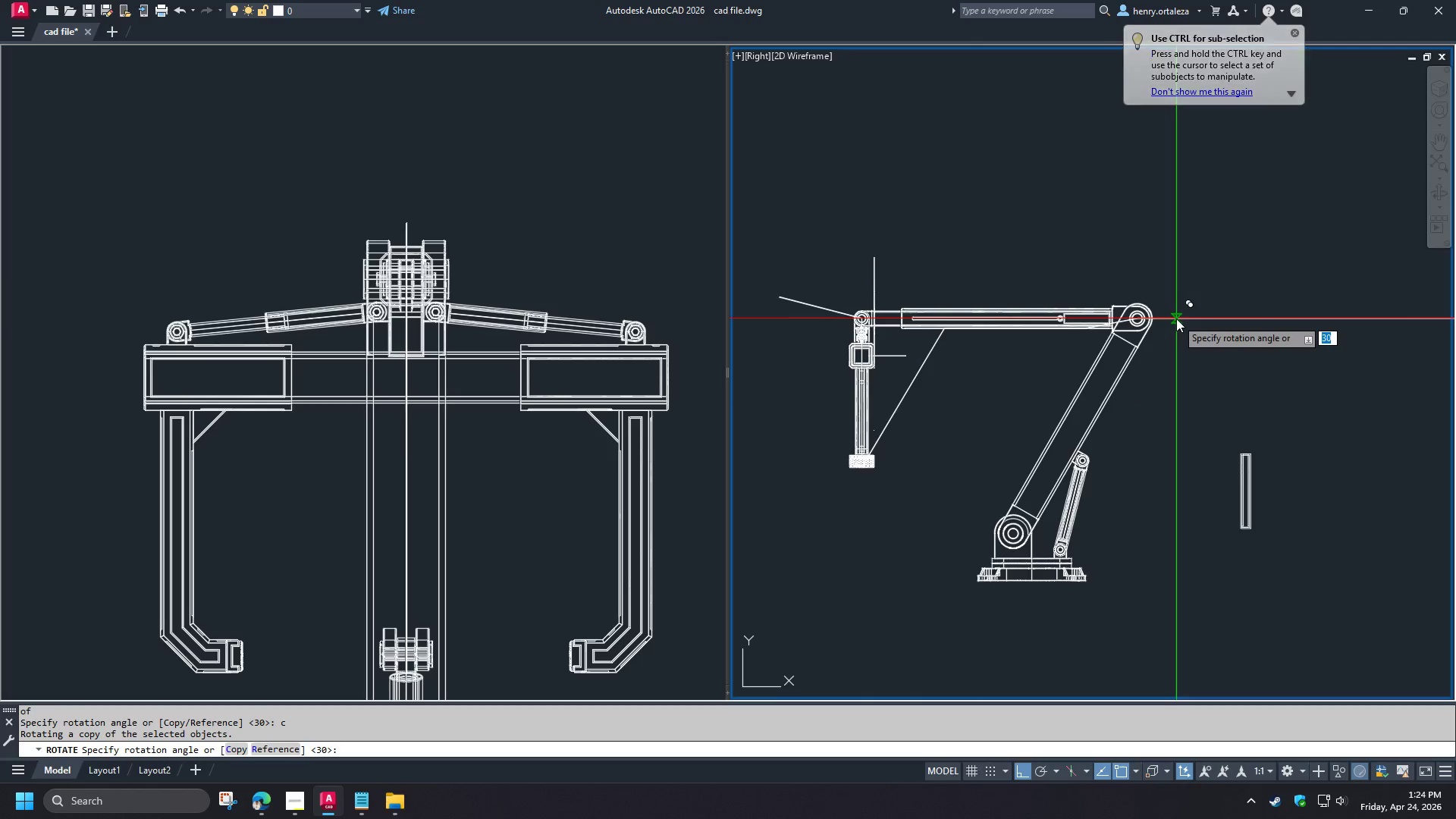 
key(Numpad3)
 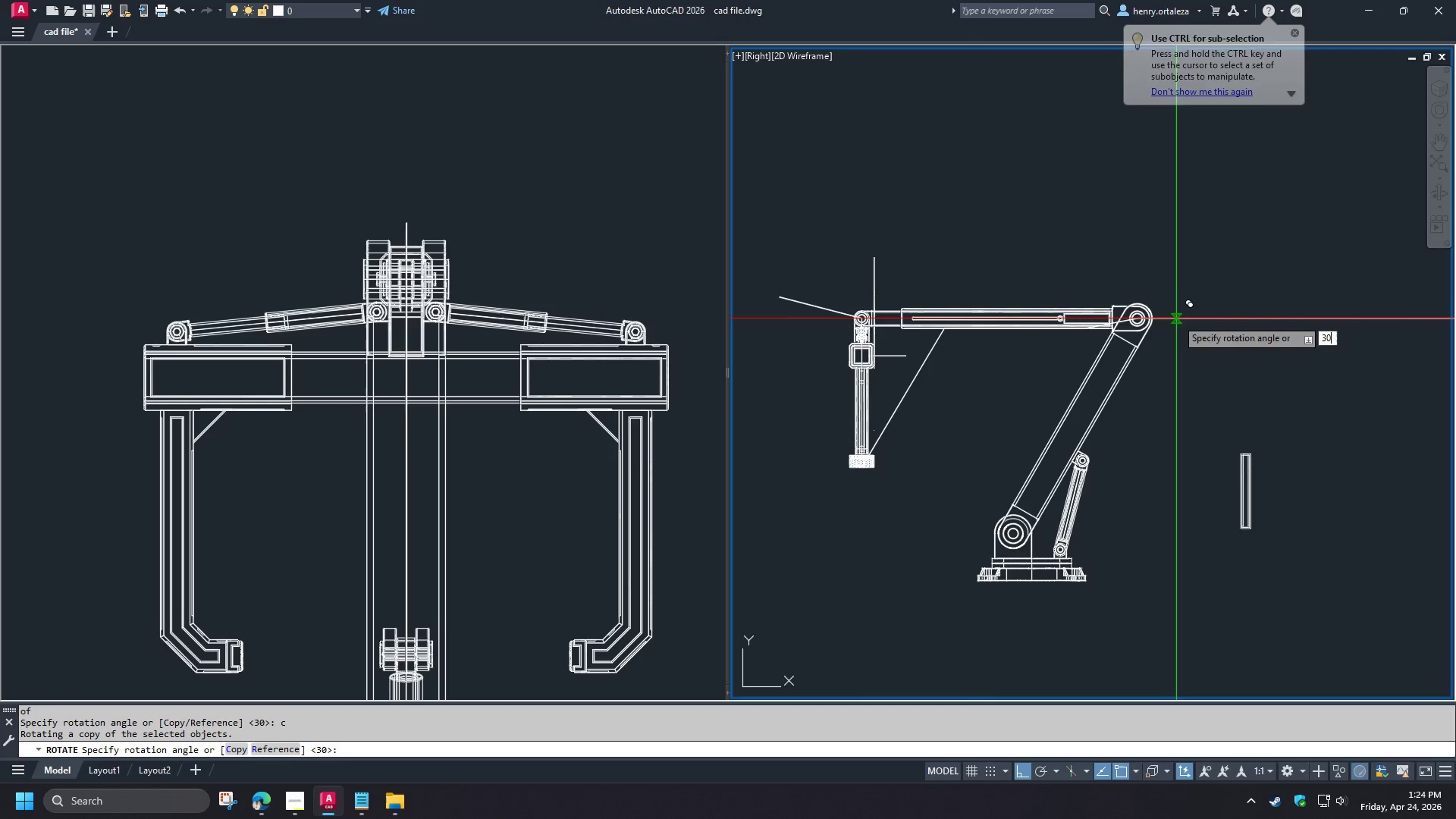 
key(Numpad0)
 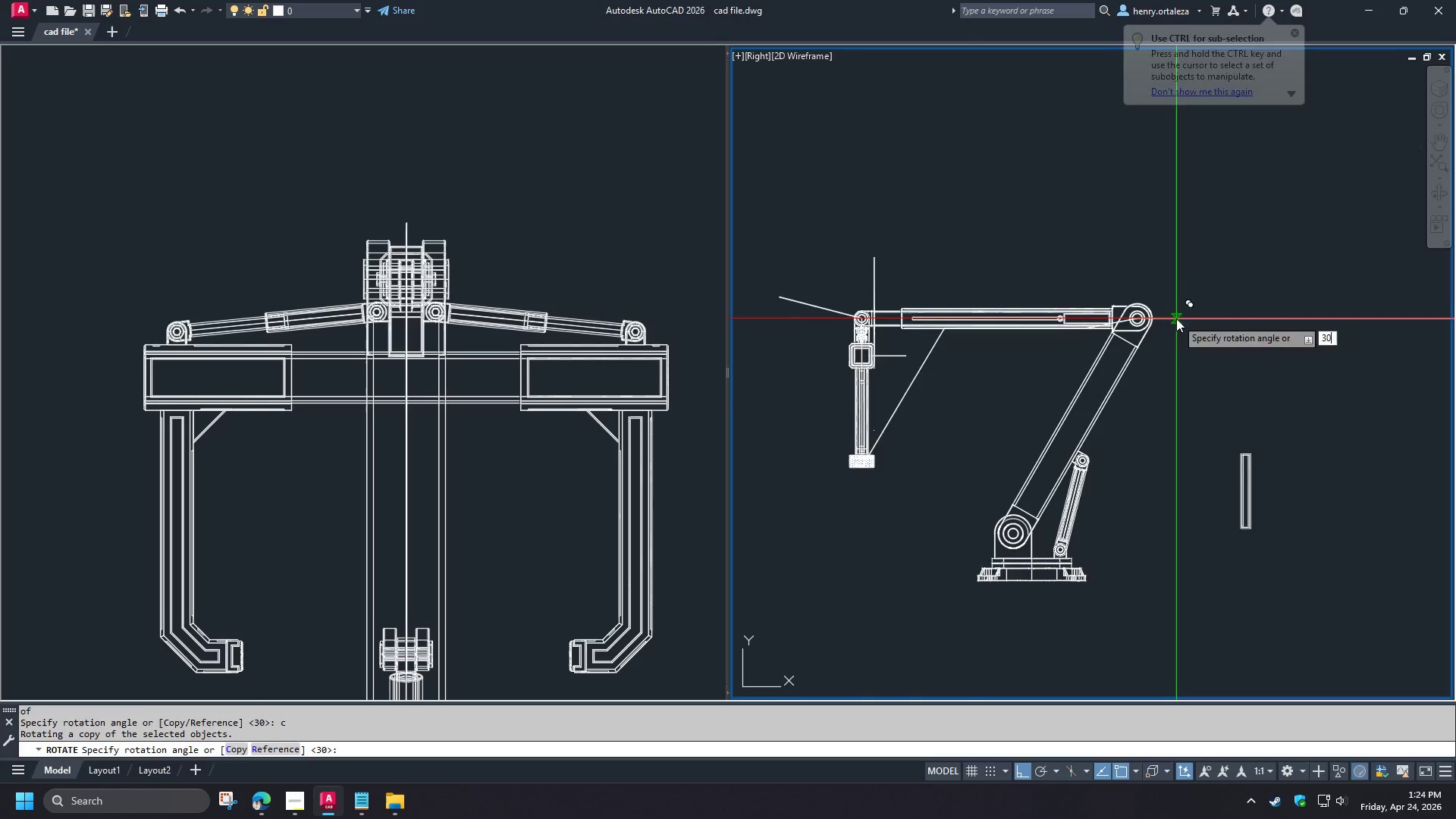 
key(NumpadEnter)
 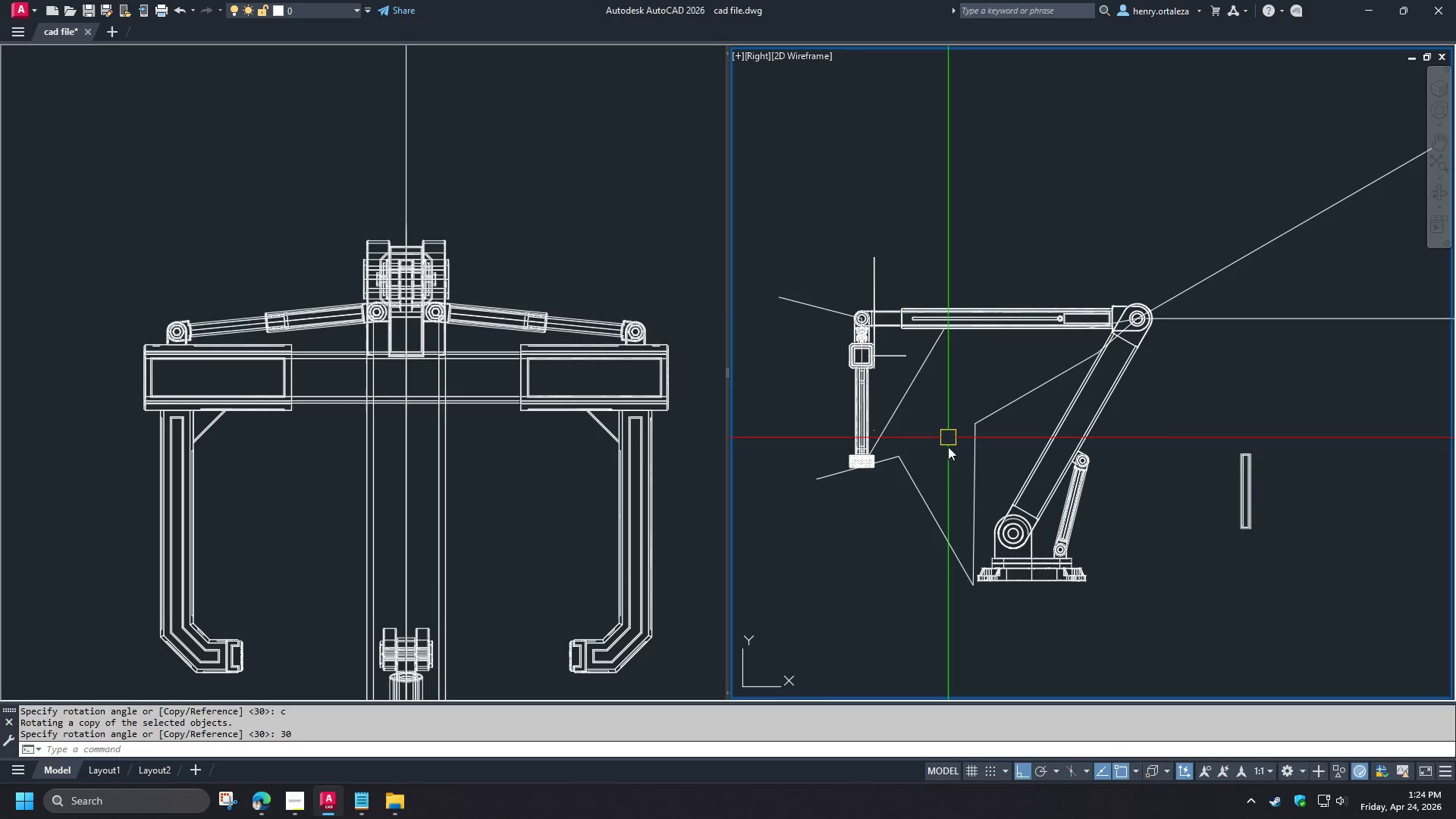 
key(C)
 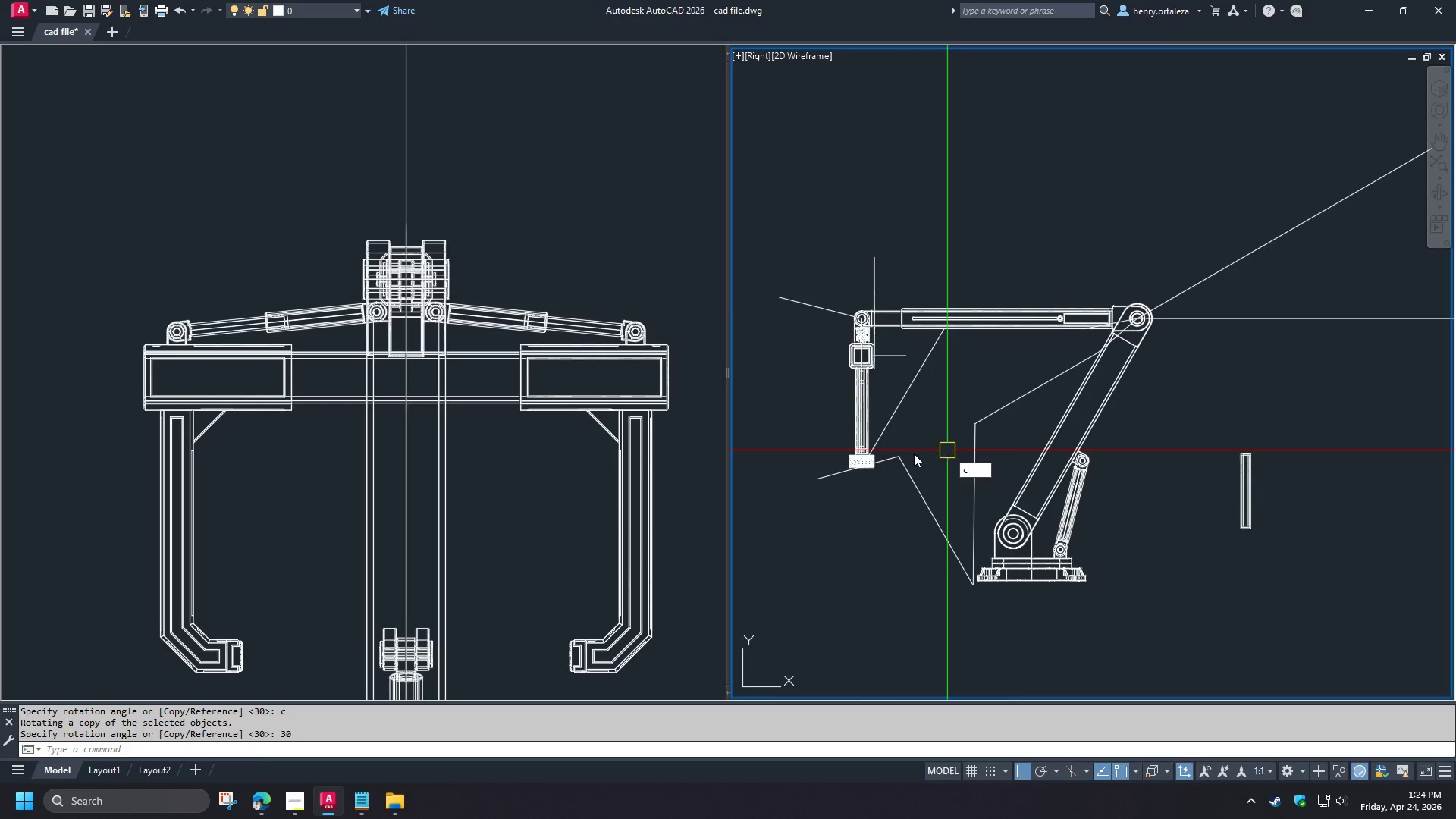 
key(Space)
 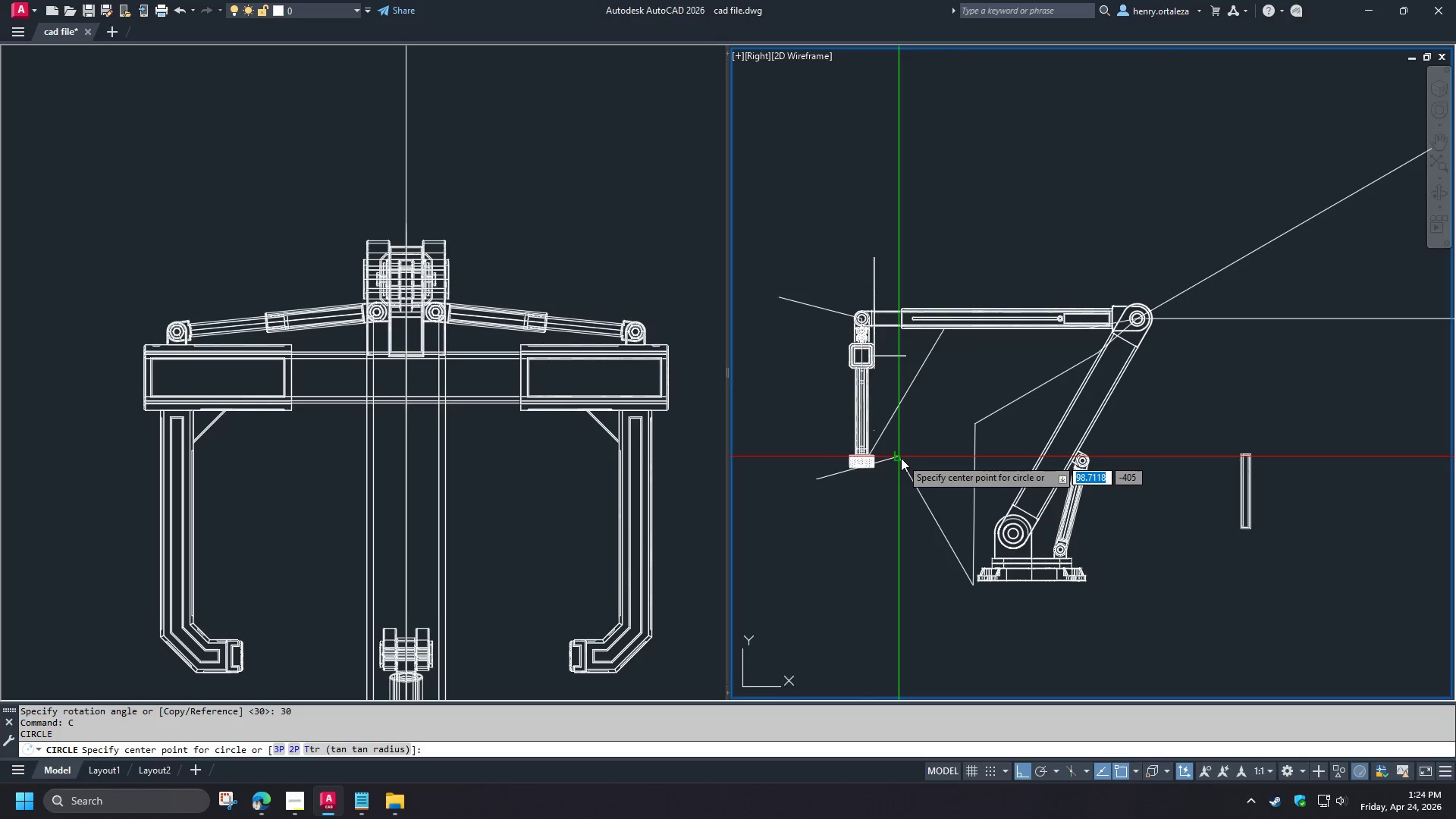 
left_click([901, 458])
 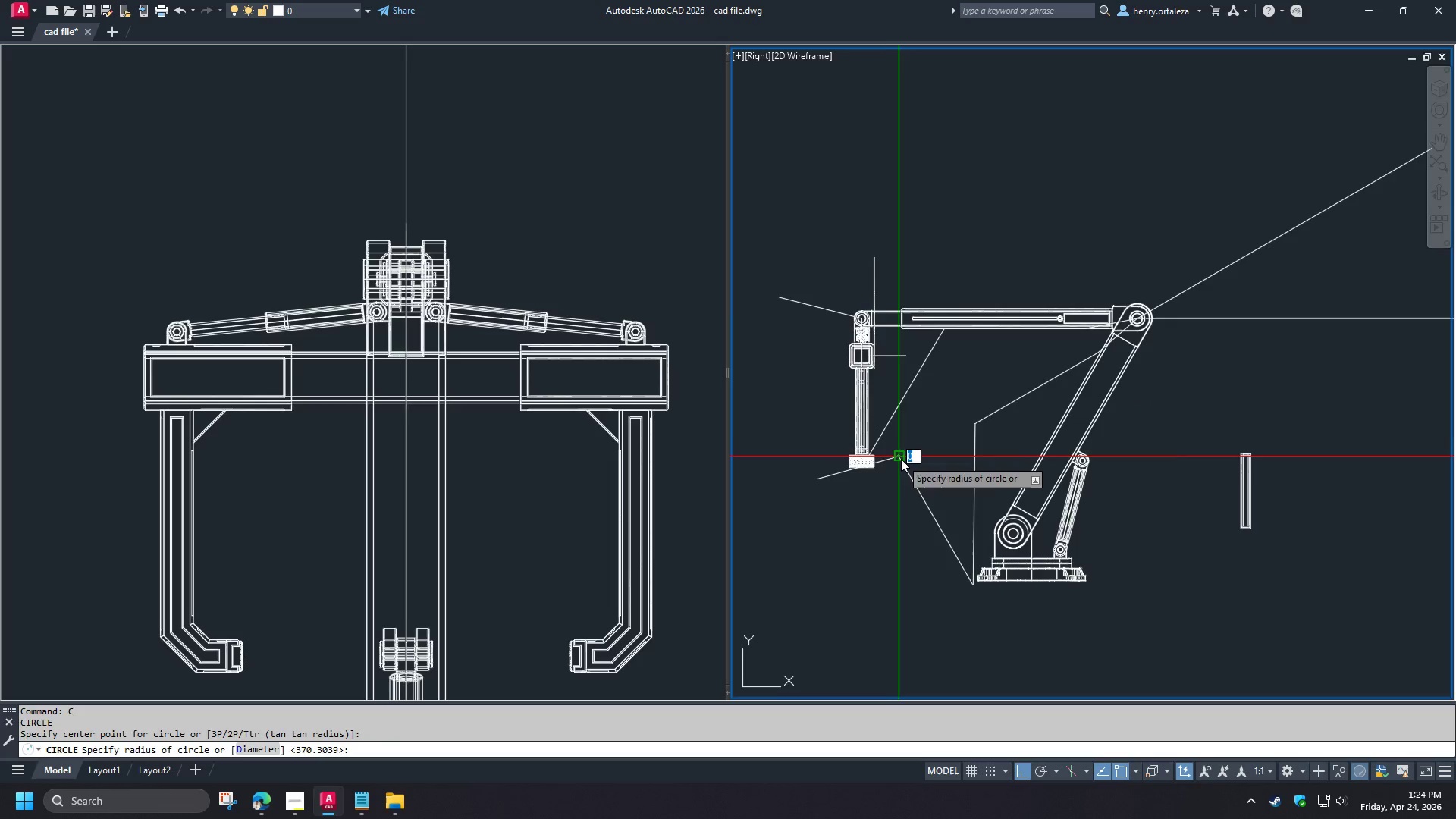 
key(Escape)
 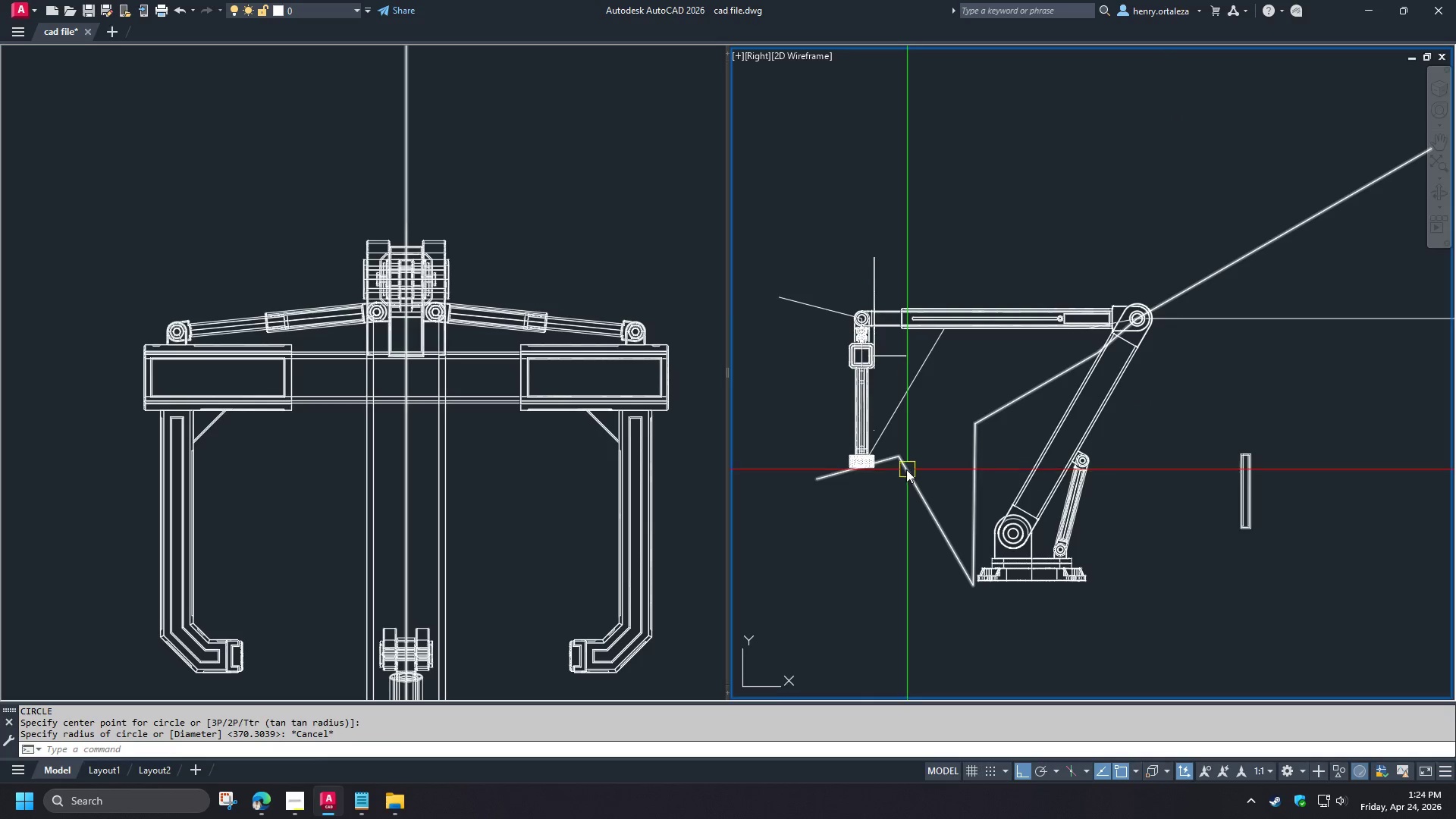 
scroll: coordinate [905, 466], scroll_direction: up, amount: 1.0
 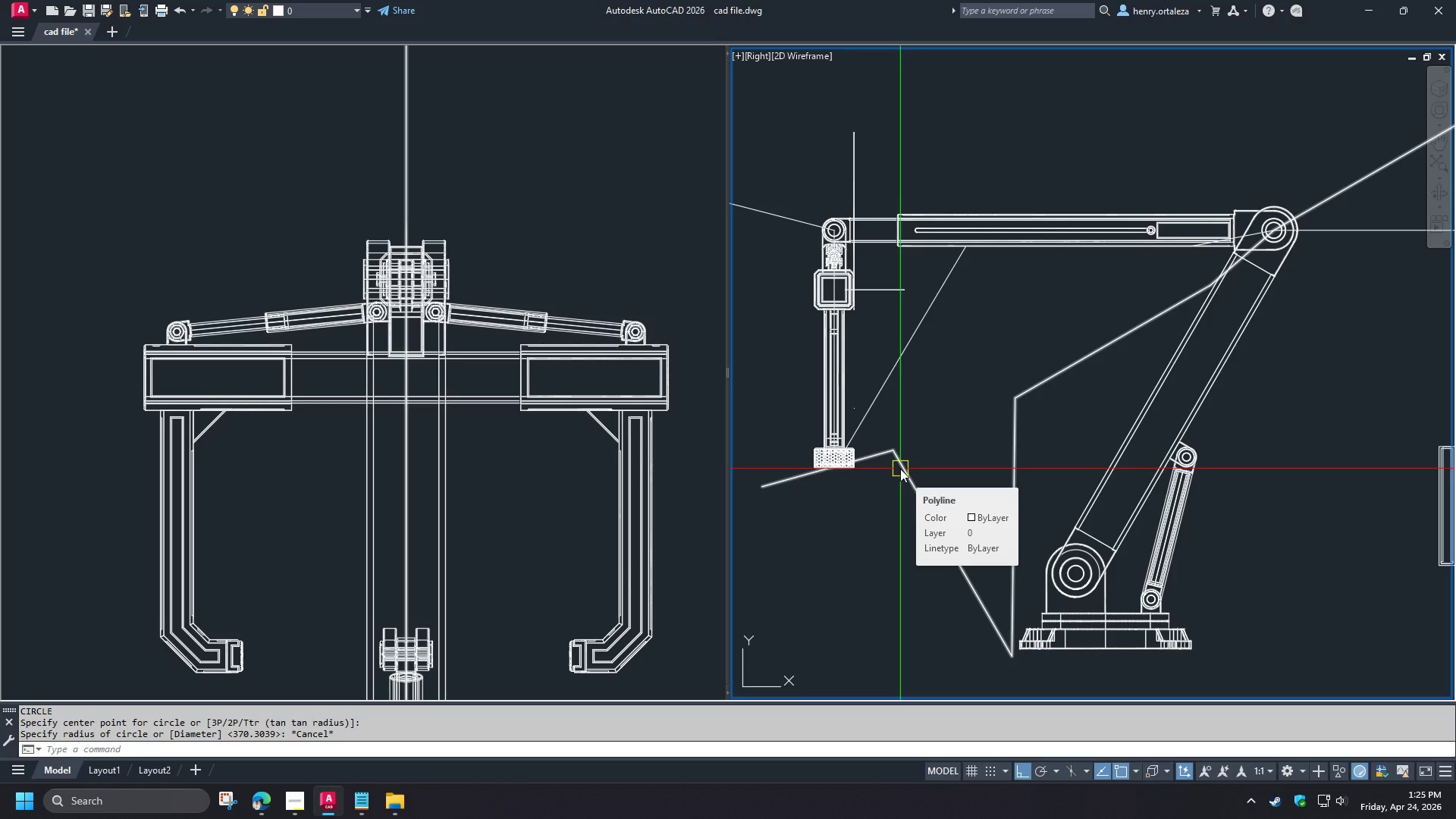 
wait(7.06)
 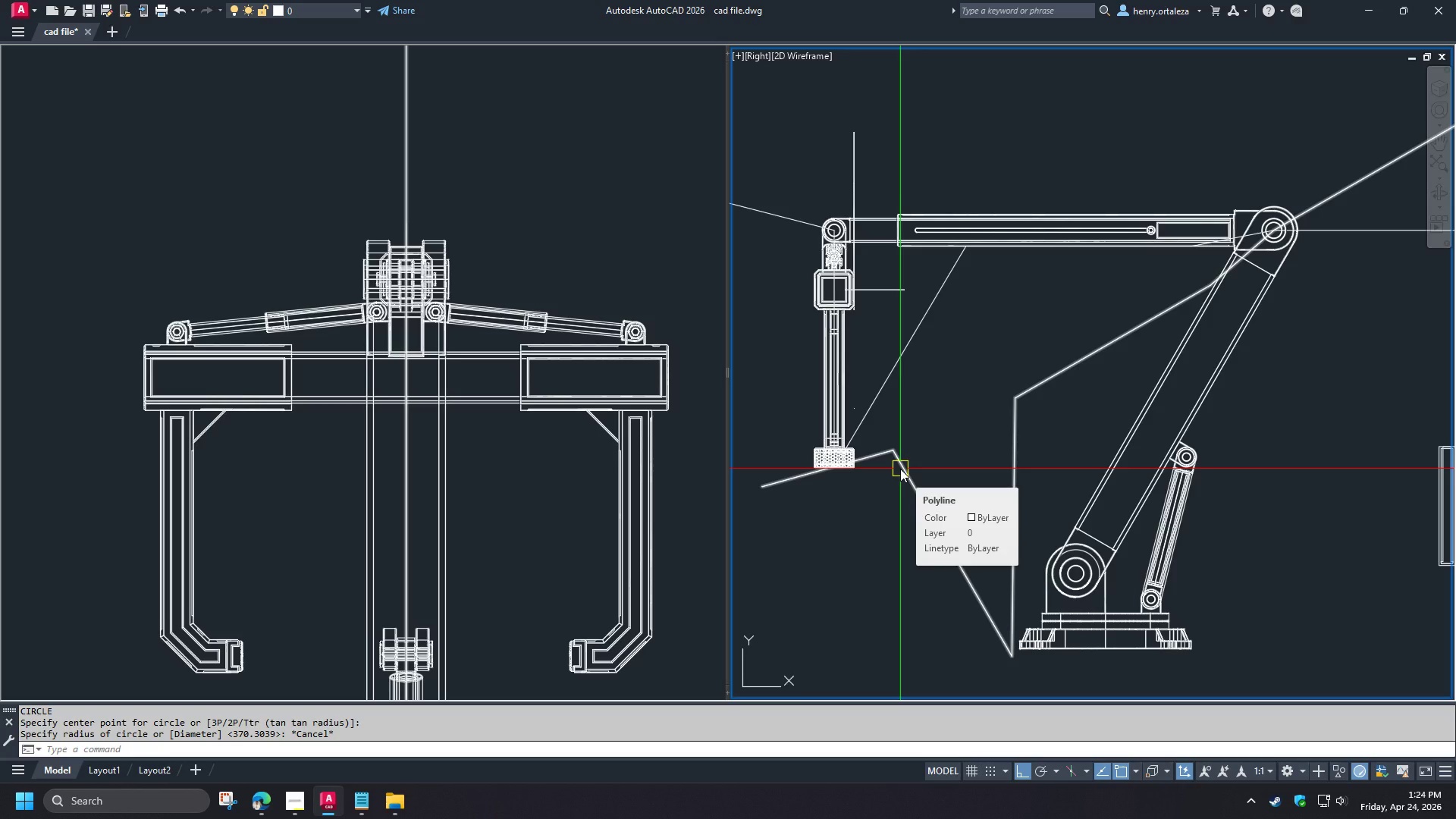 
key(C)
 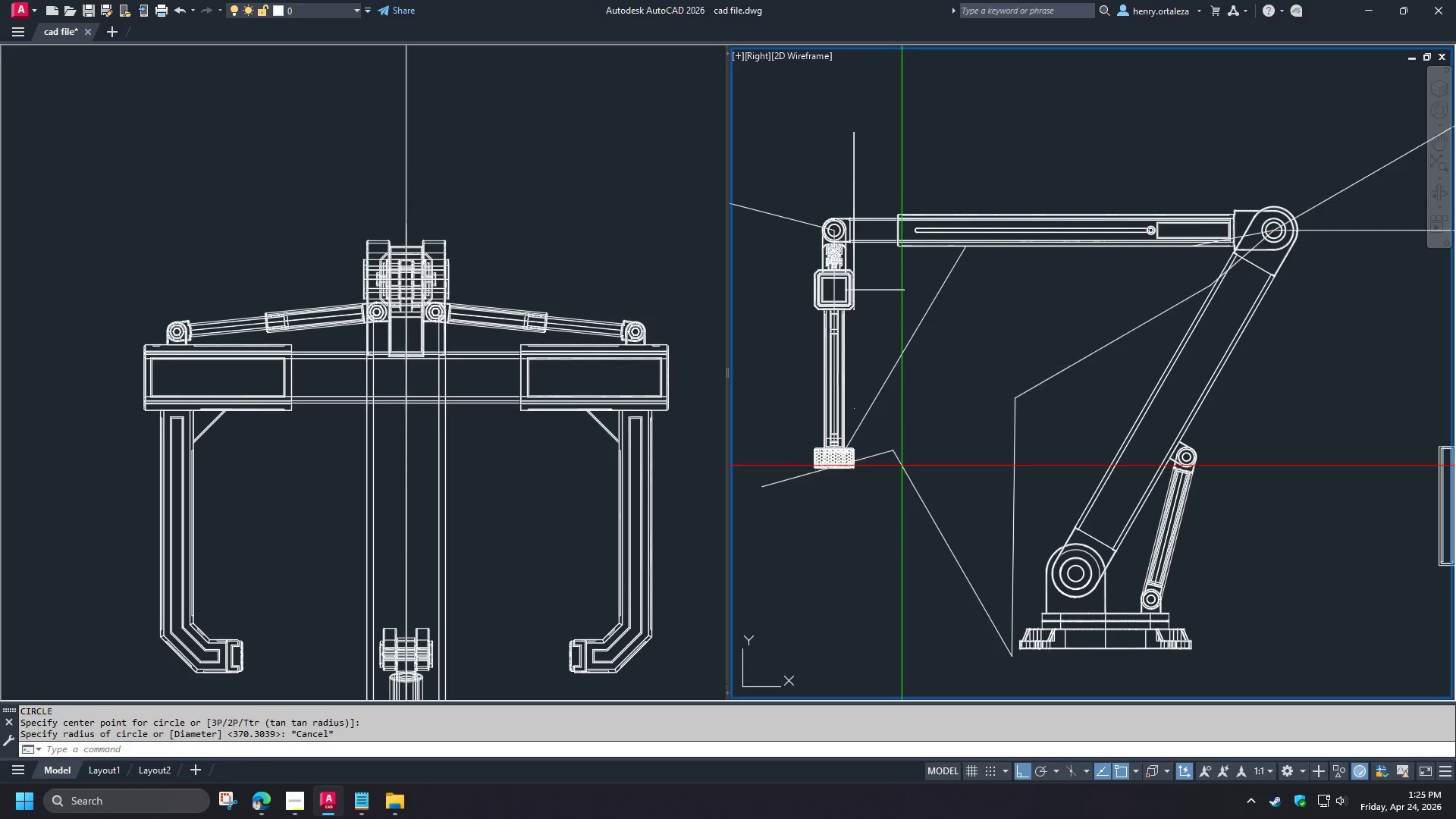 
key(Space)
 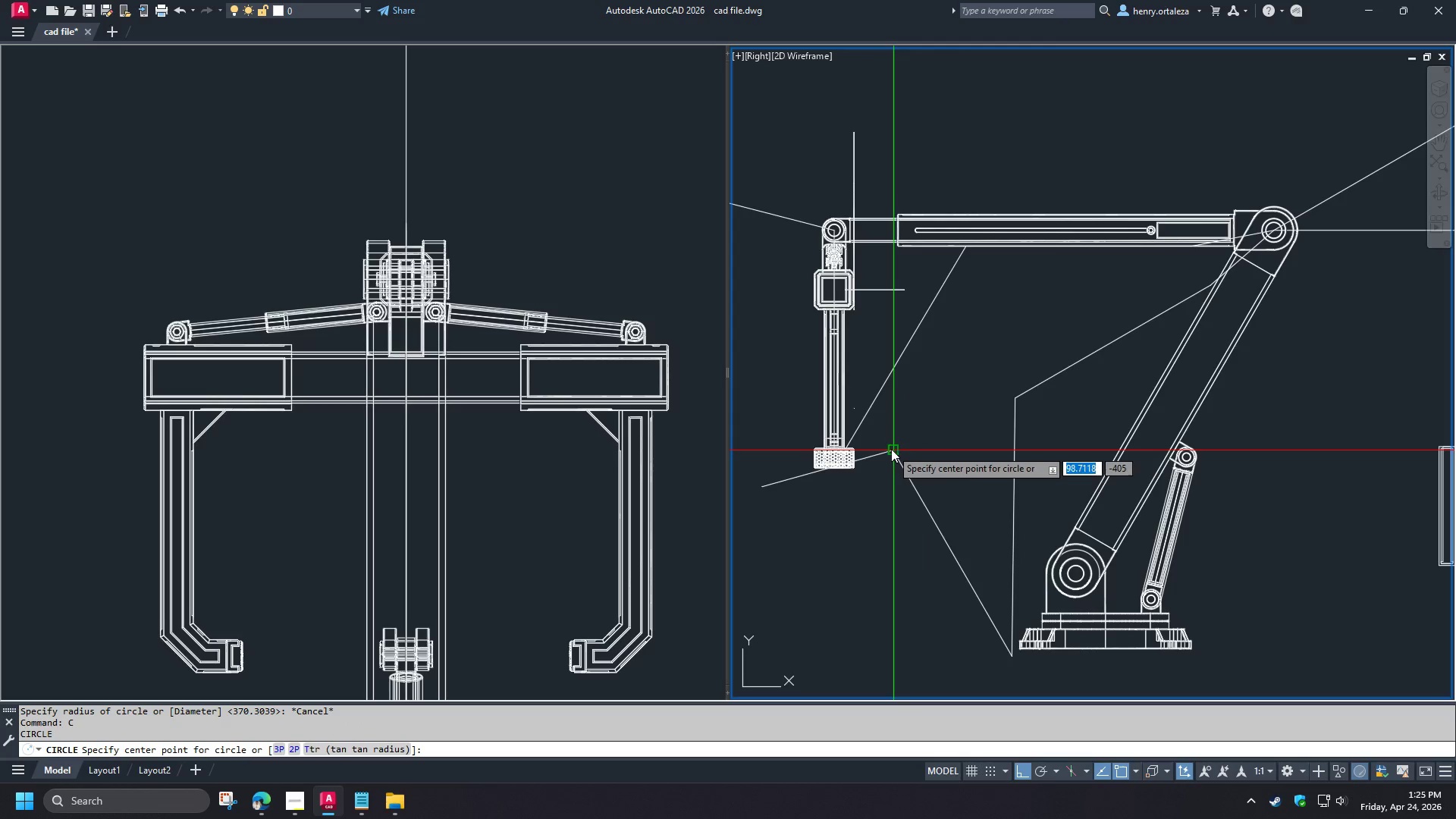 
type(end )
 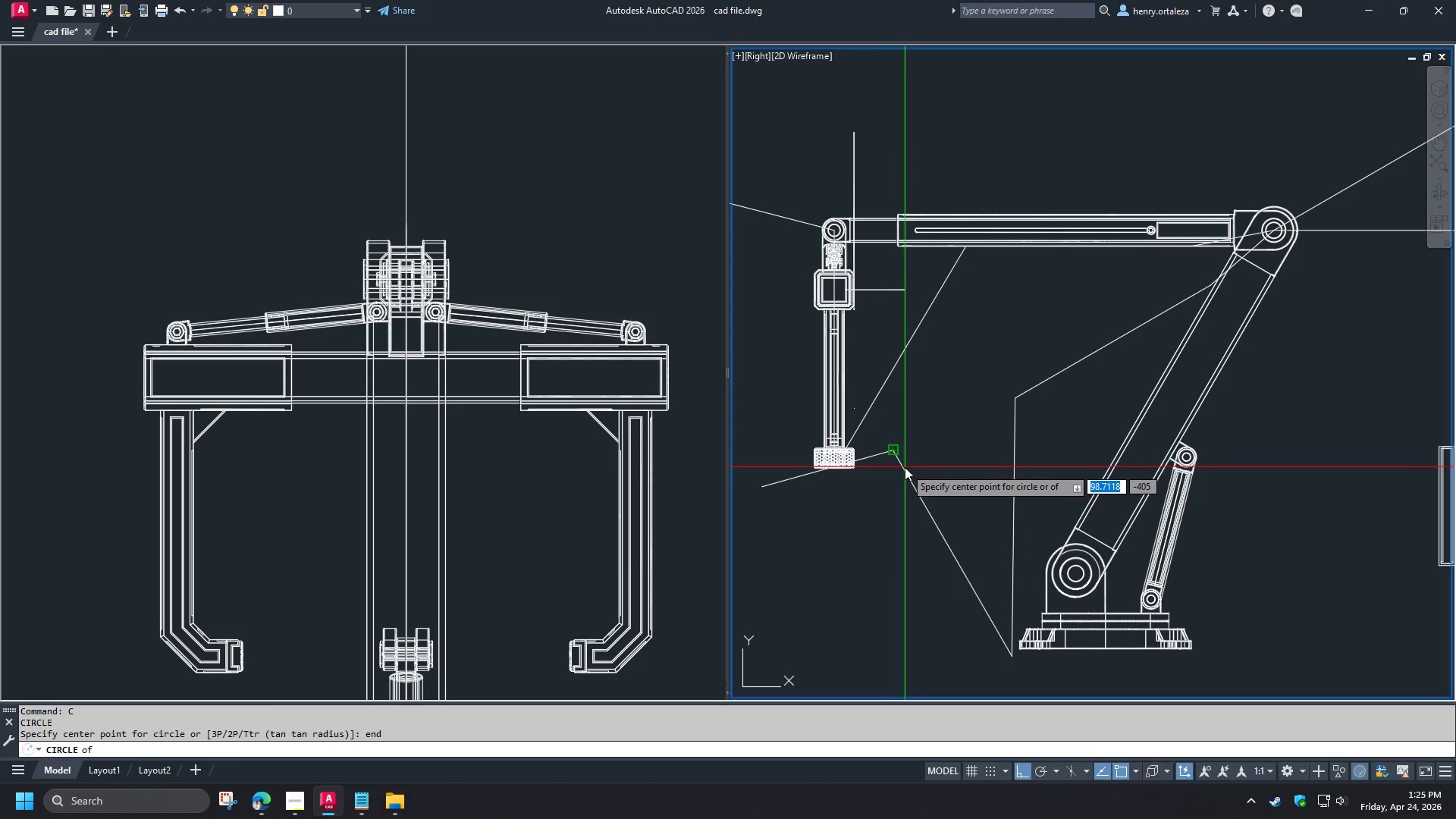 
left_click([905, 467])
 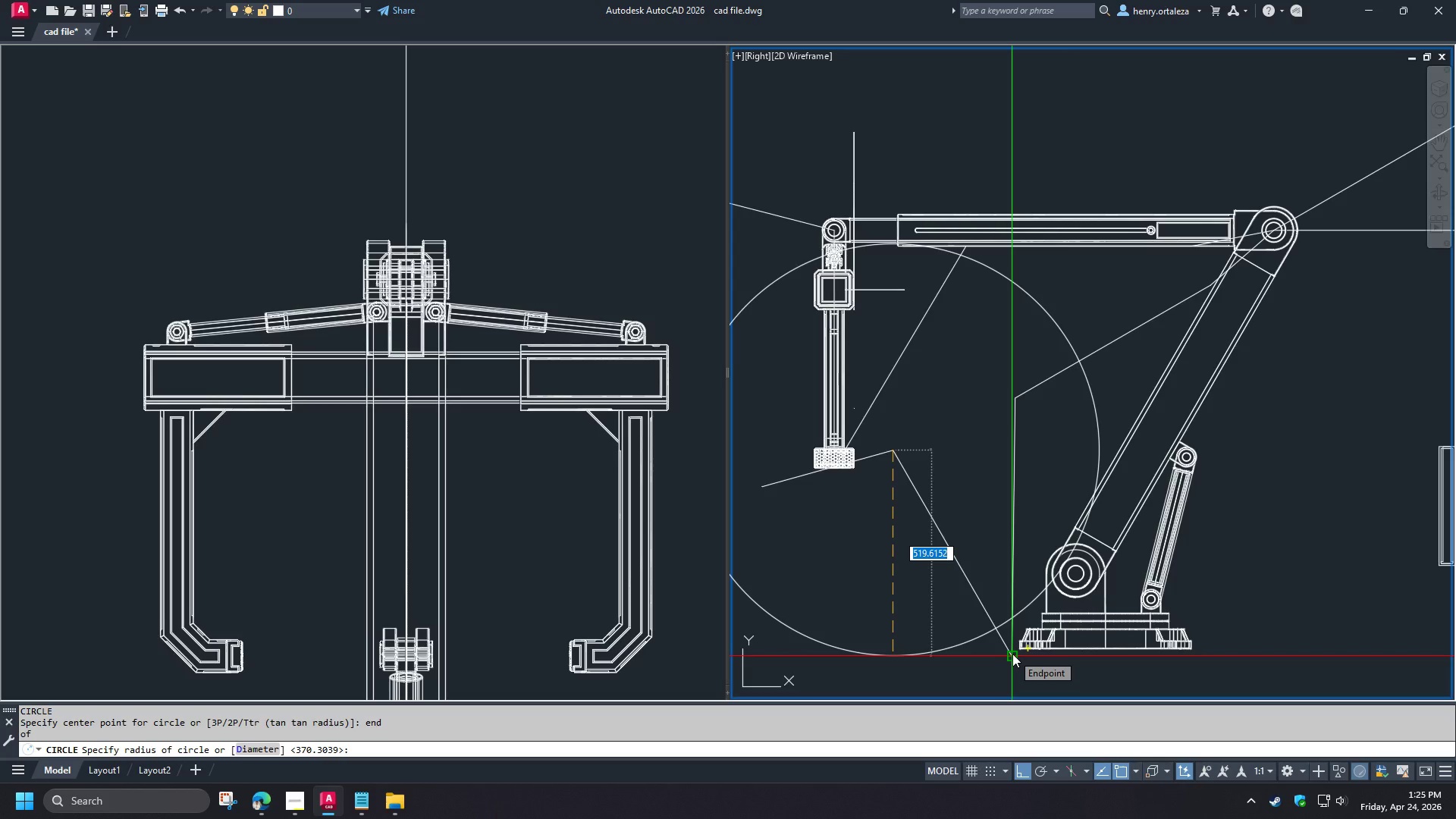 
key(Escape)
 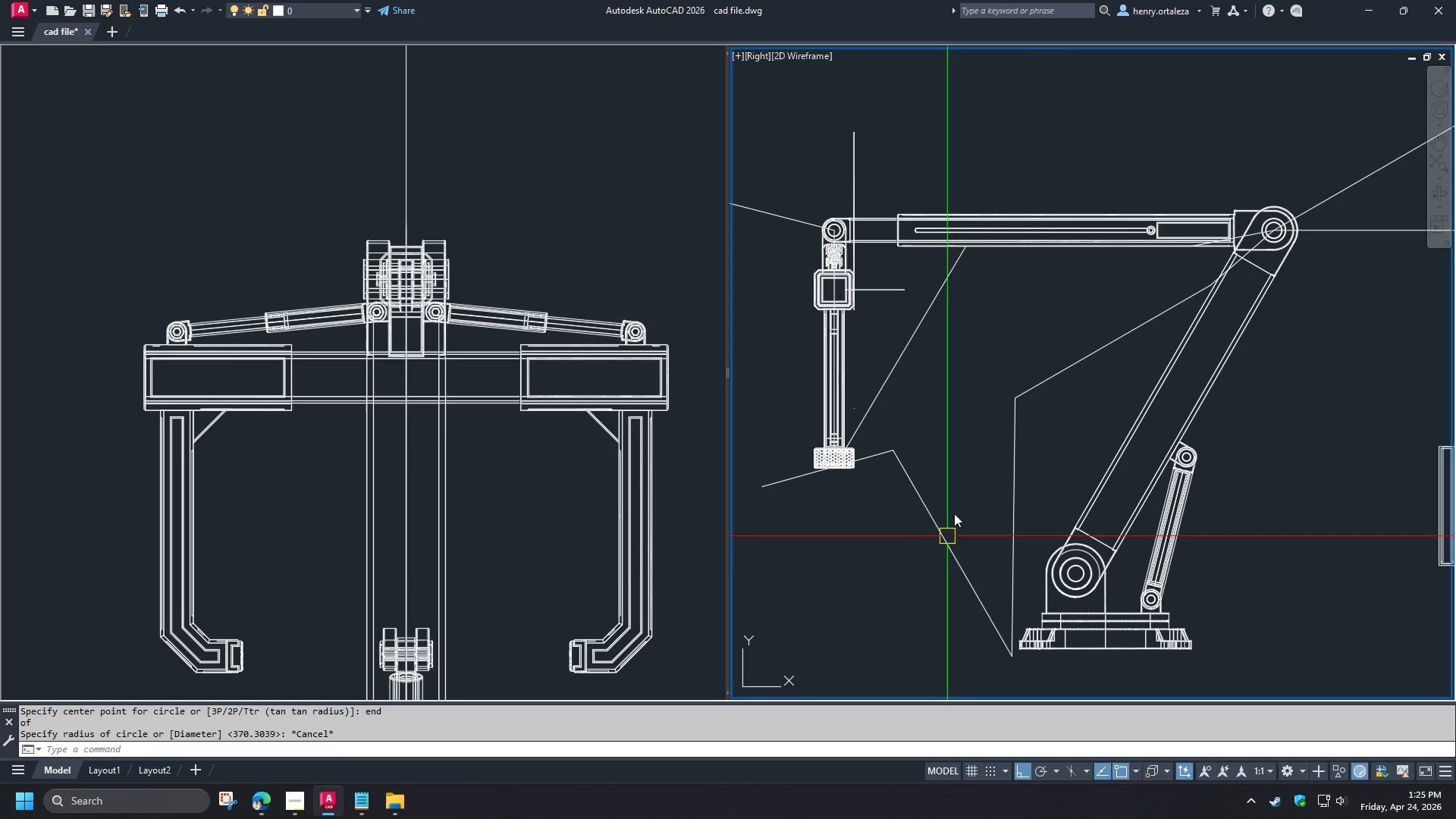 
key(Escape)
 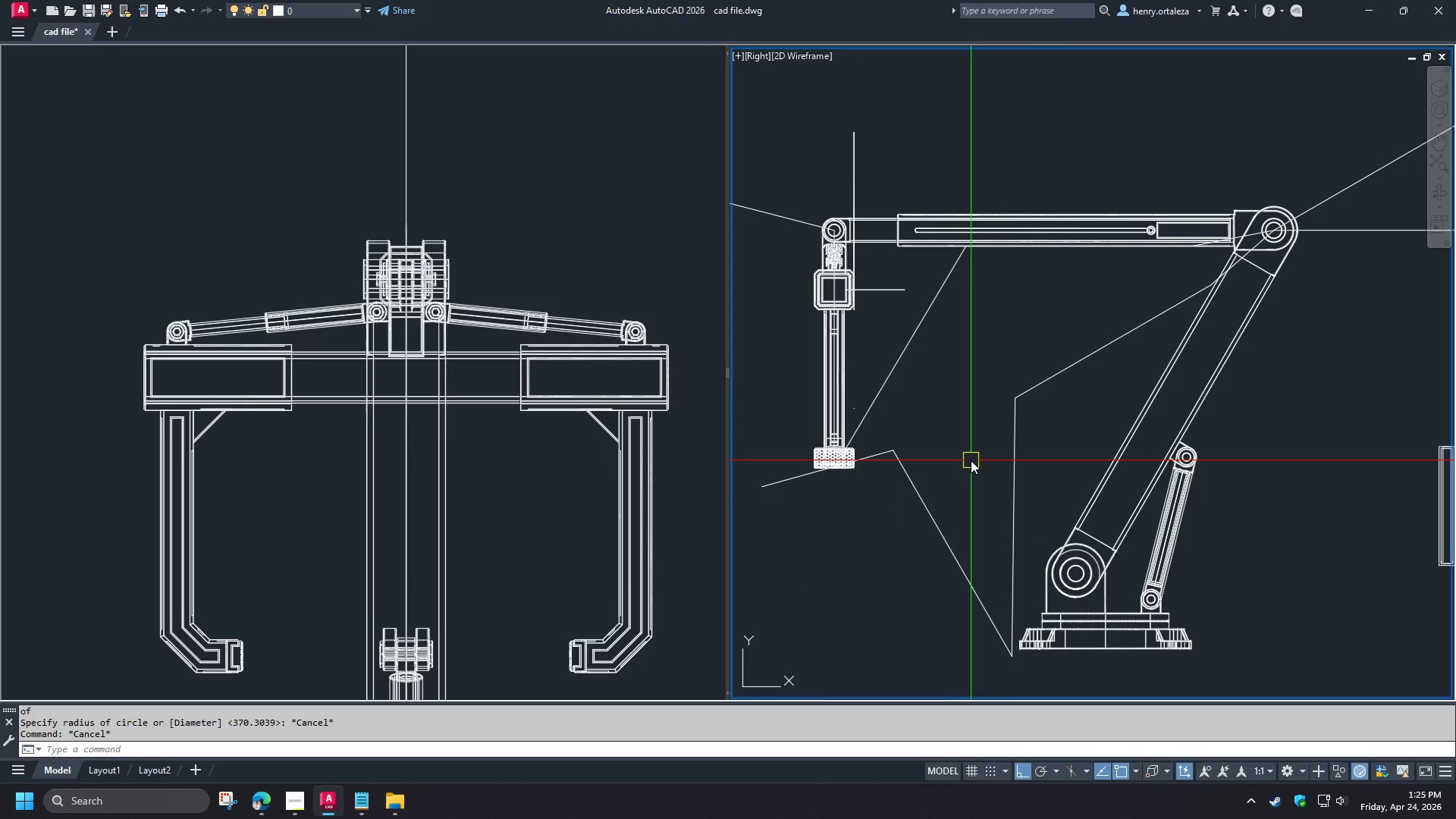 
wait(10.33)
 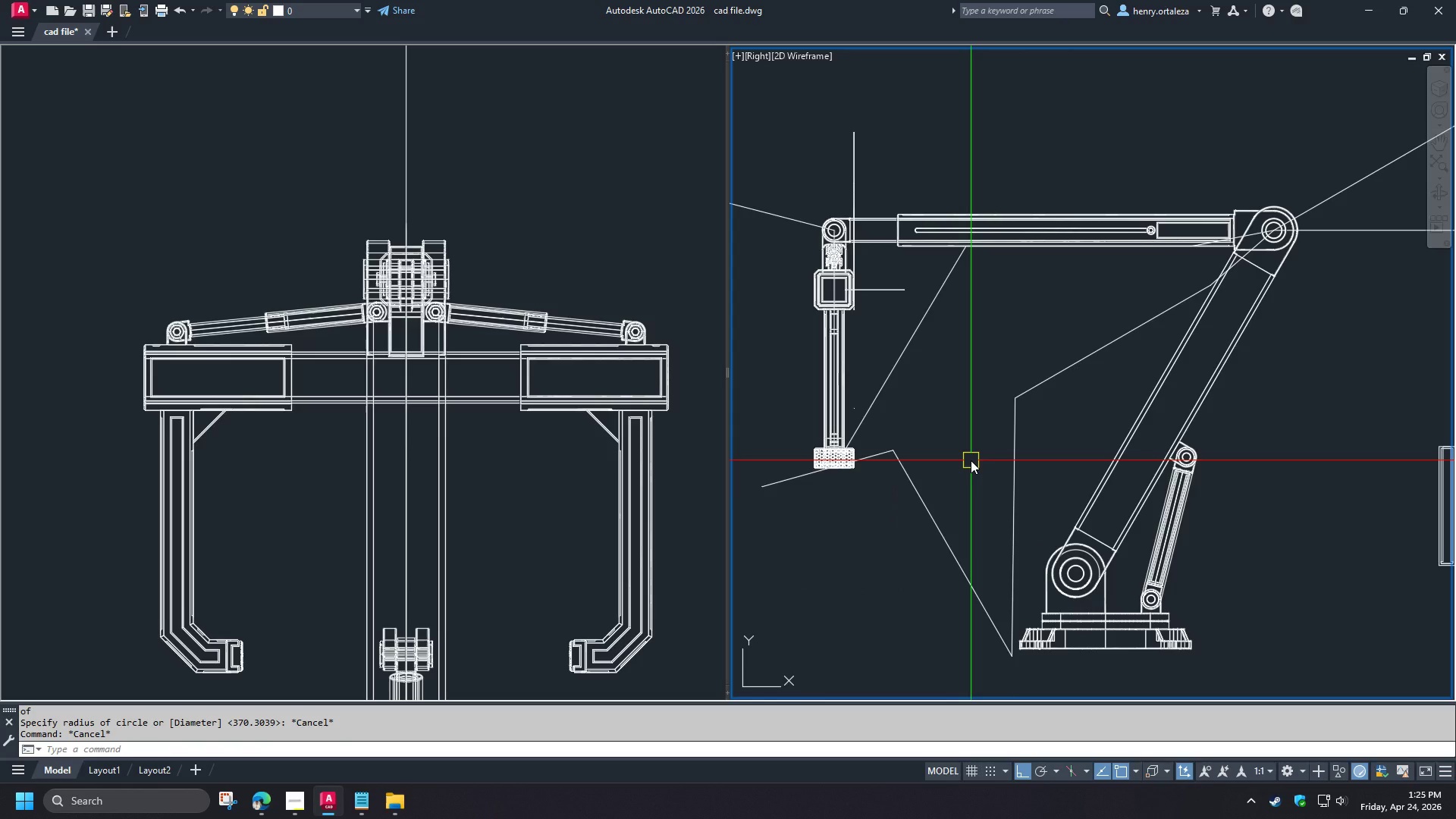 
scroll: coordinate [896, 485], scroll_direction: none, amount: 0.0
 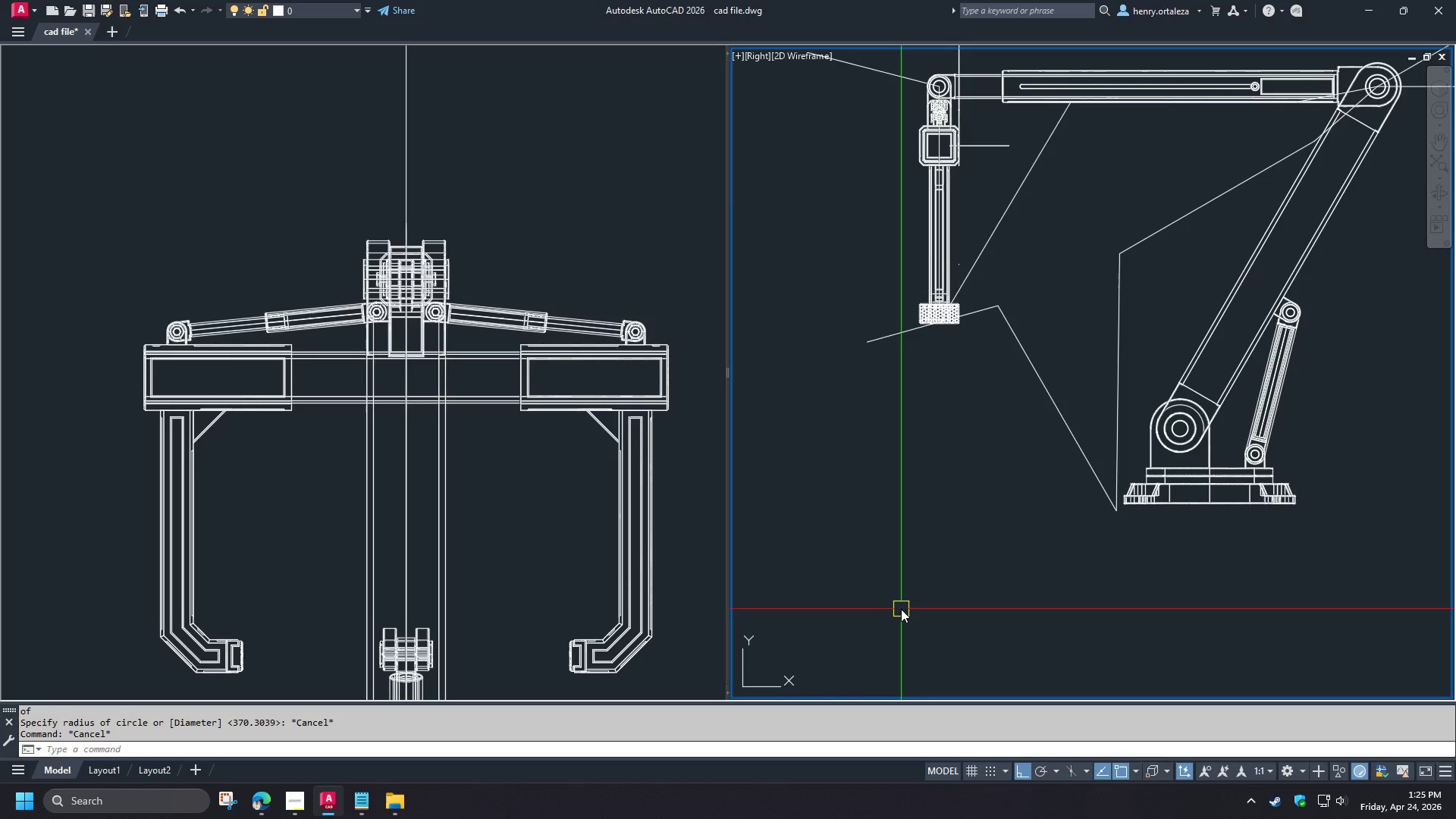 
type(pl )
 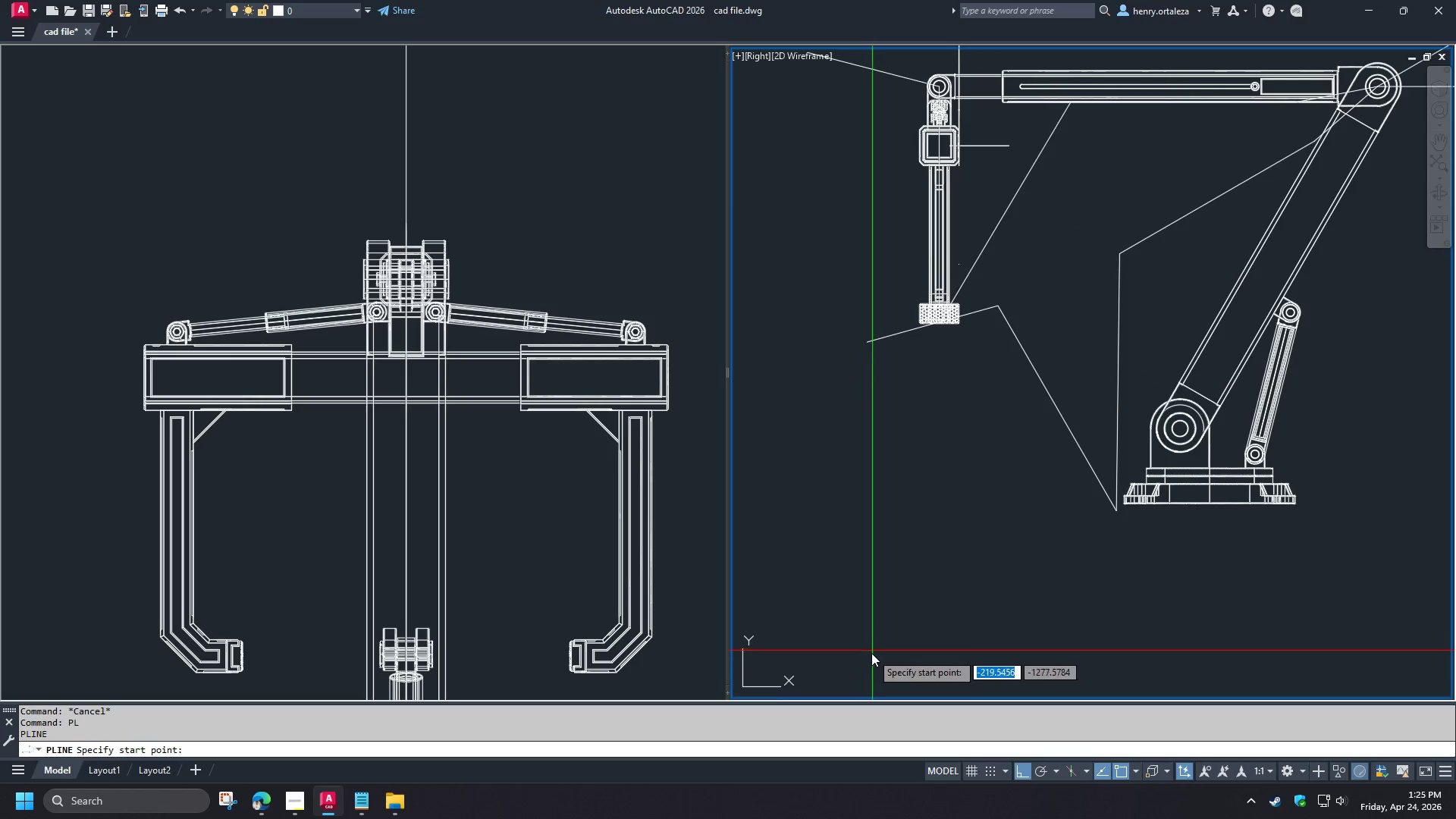 
left_click([869, 660])
 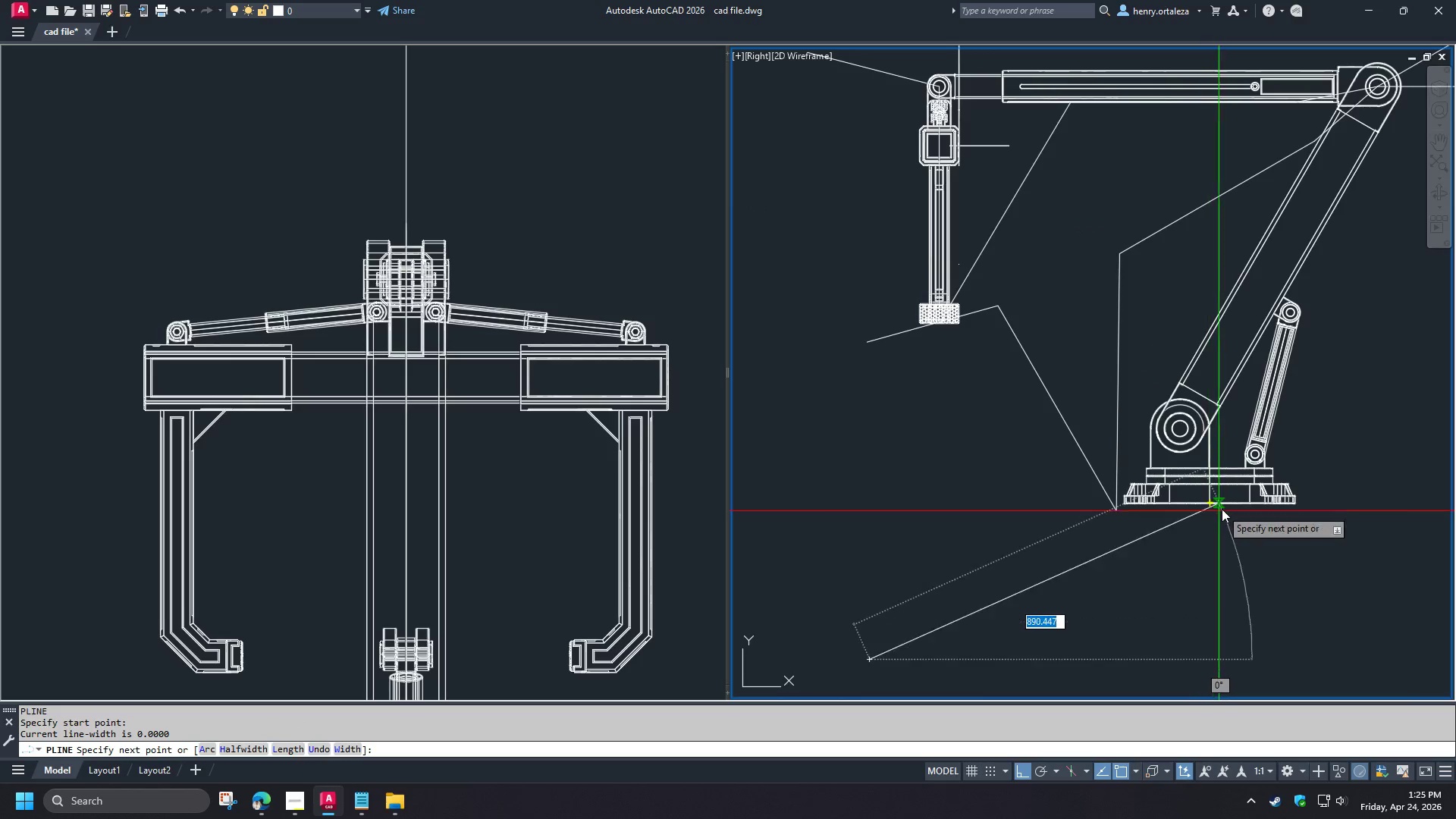 
left_click([1222, 507])
 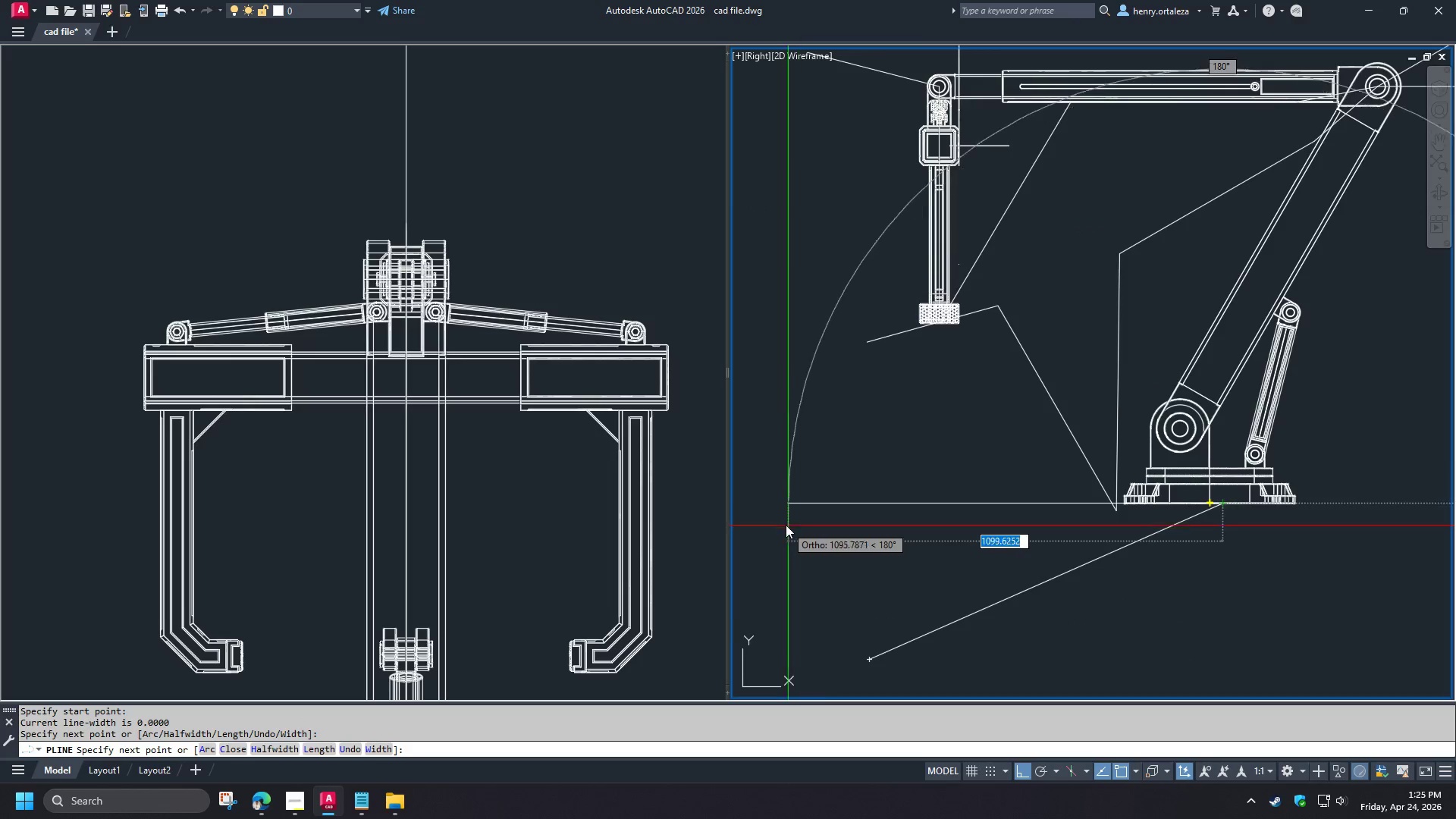 
left_click([751, 520])
 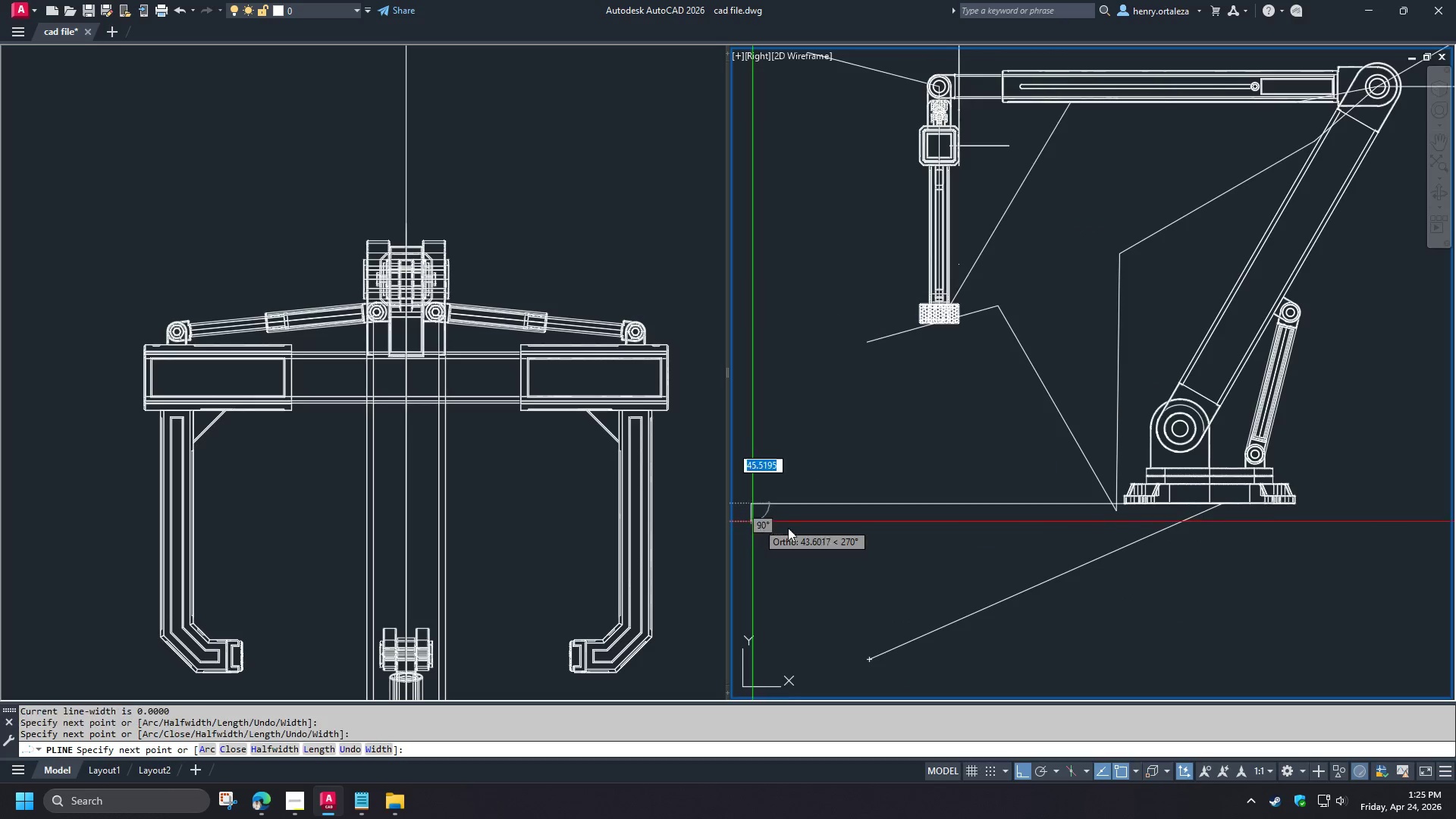 
key(Space)
 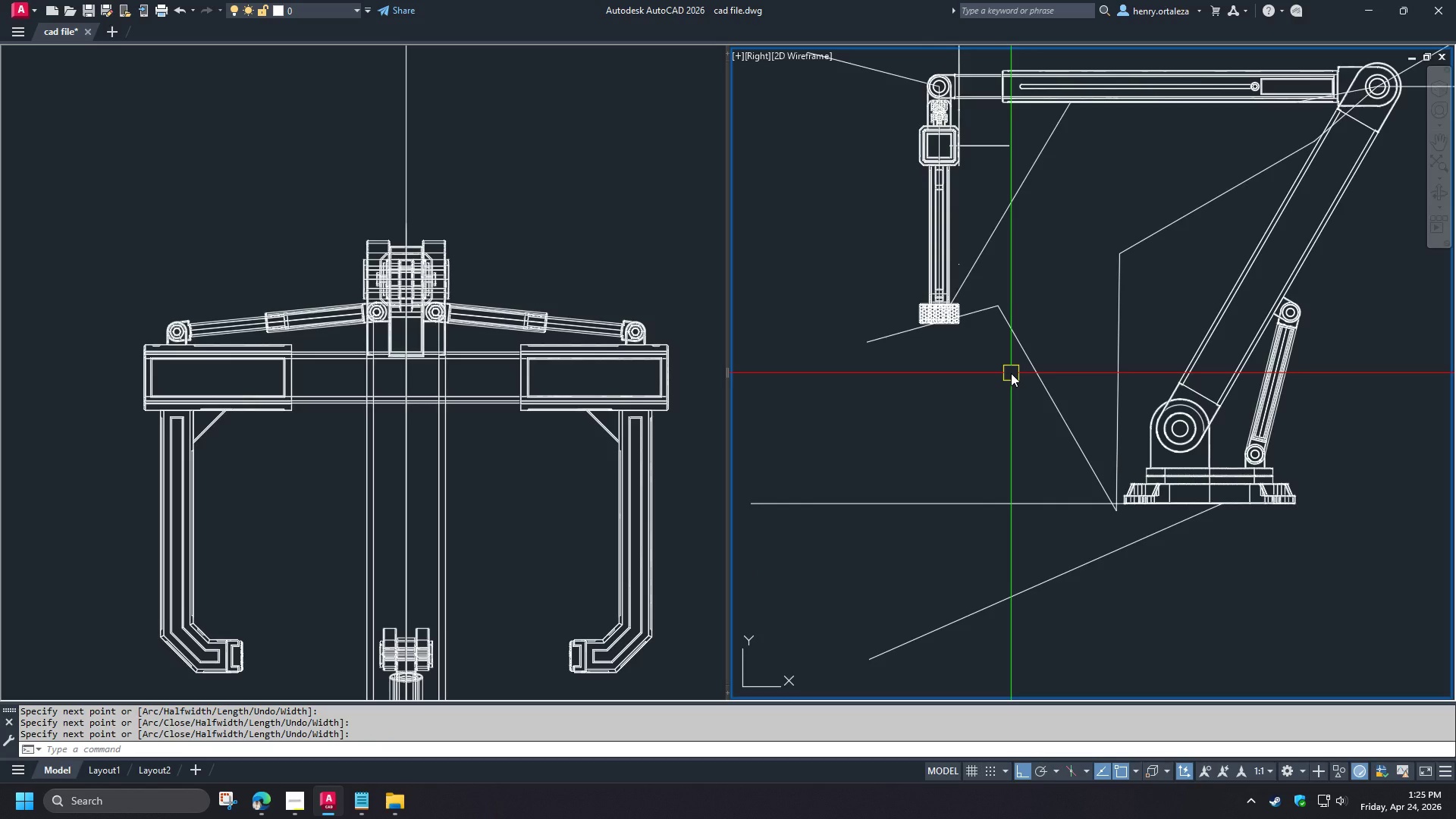 
key(O)
 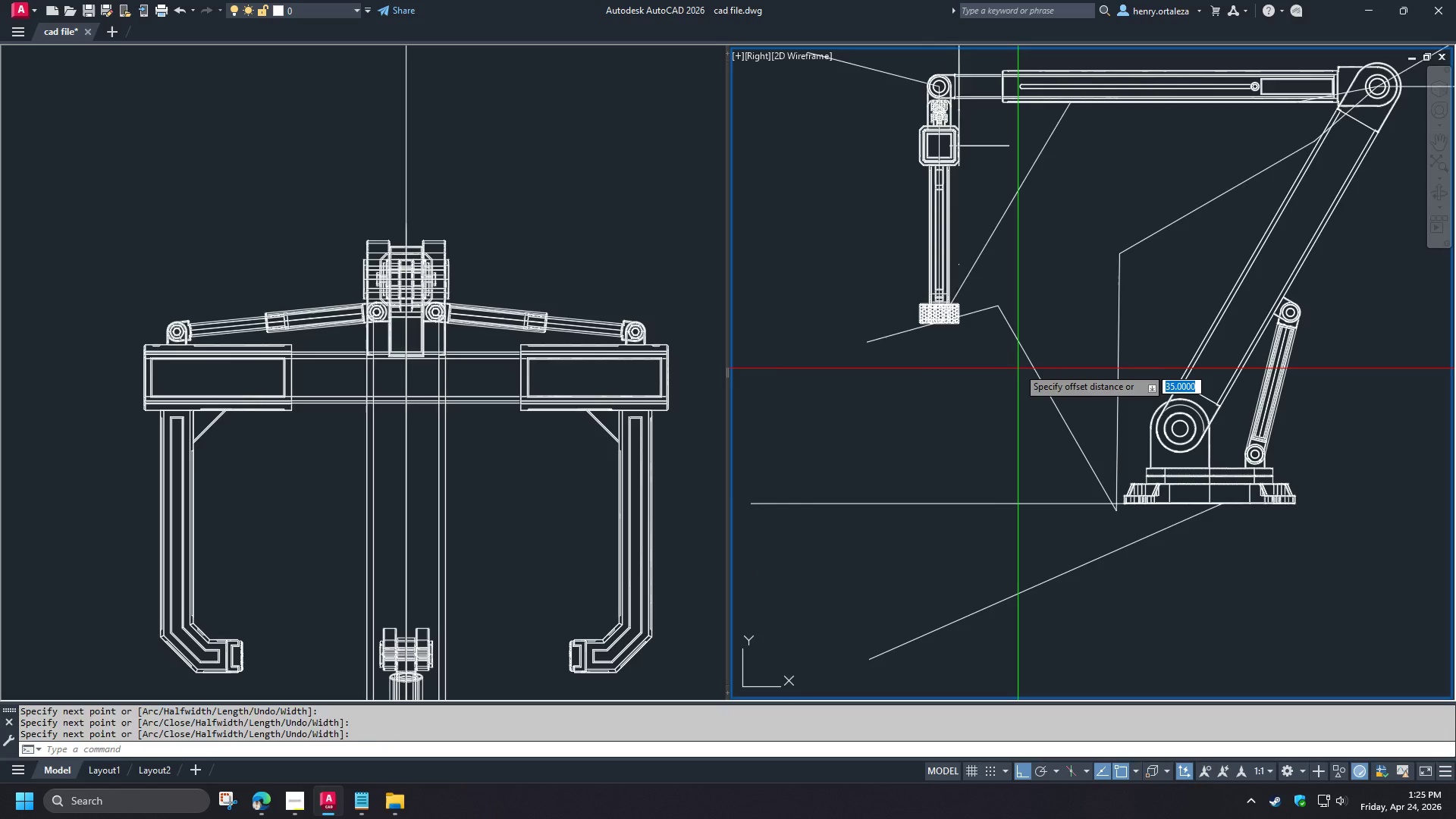 
key(Space)
 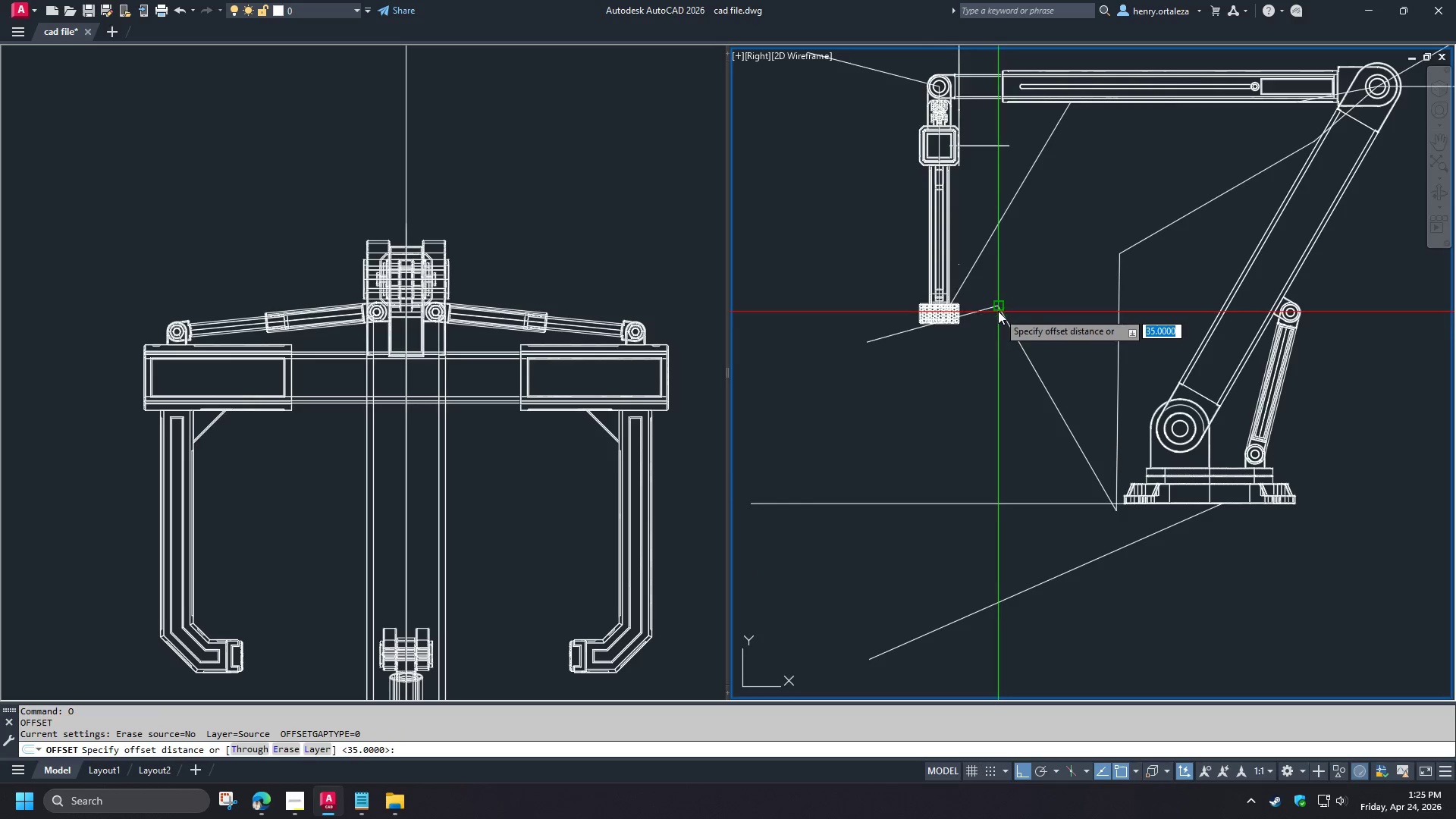 
left_click([997, 310])
 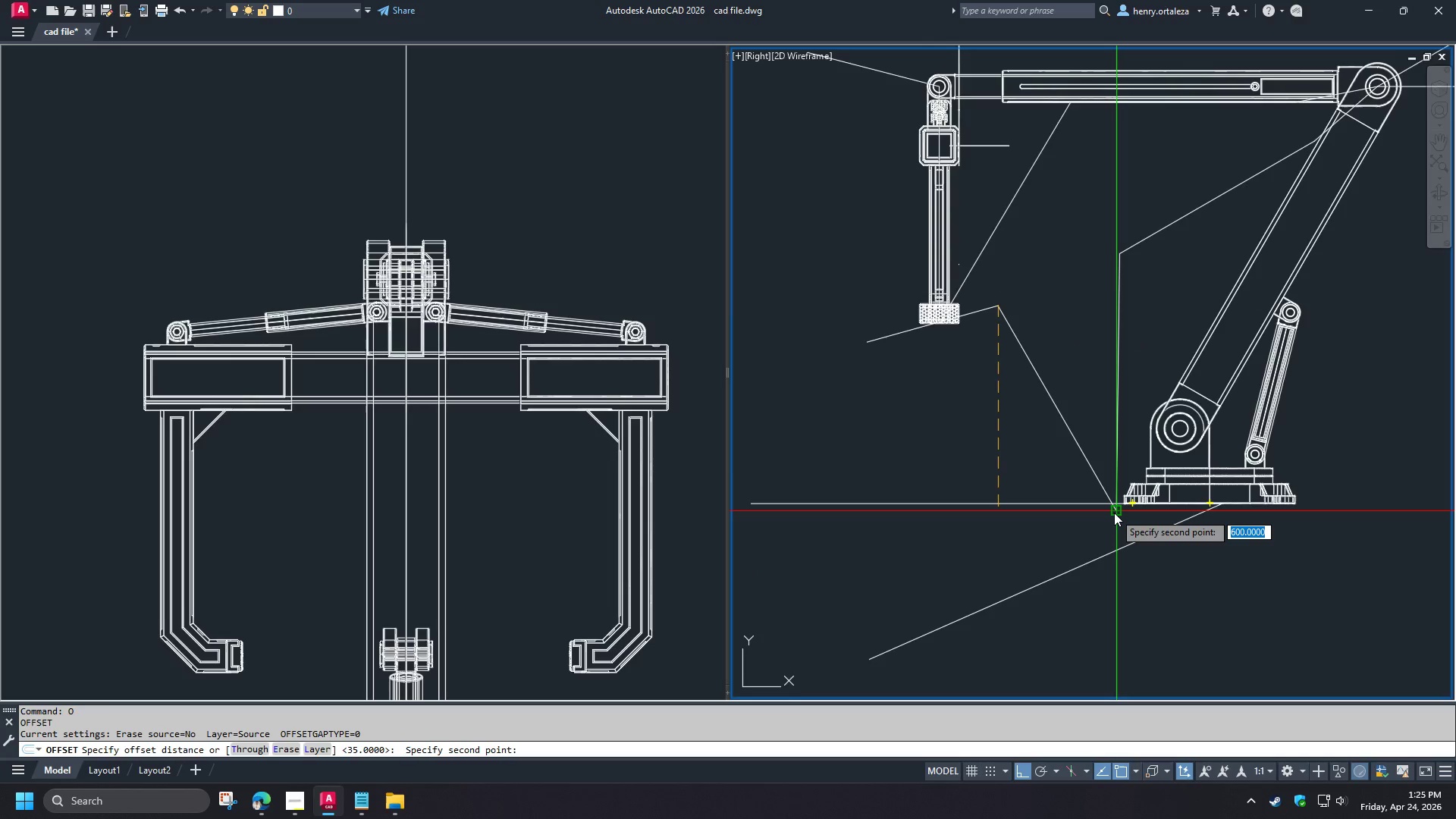 
left_click([1114, 513])
 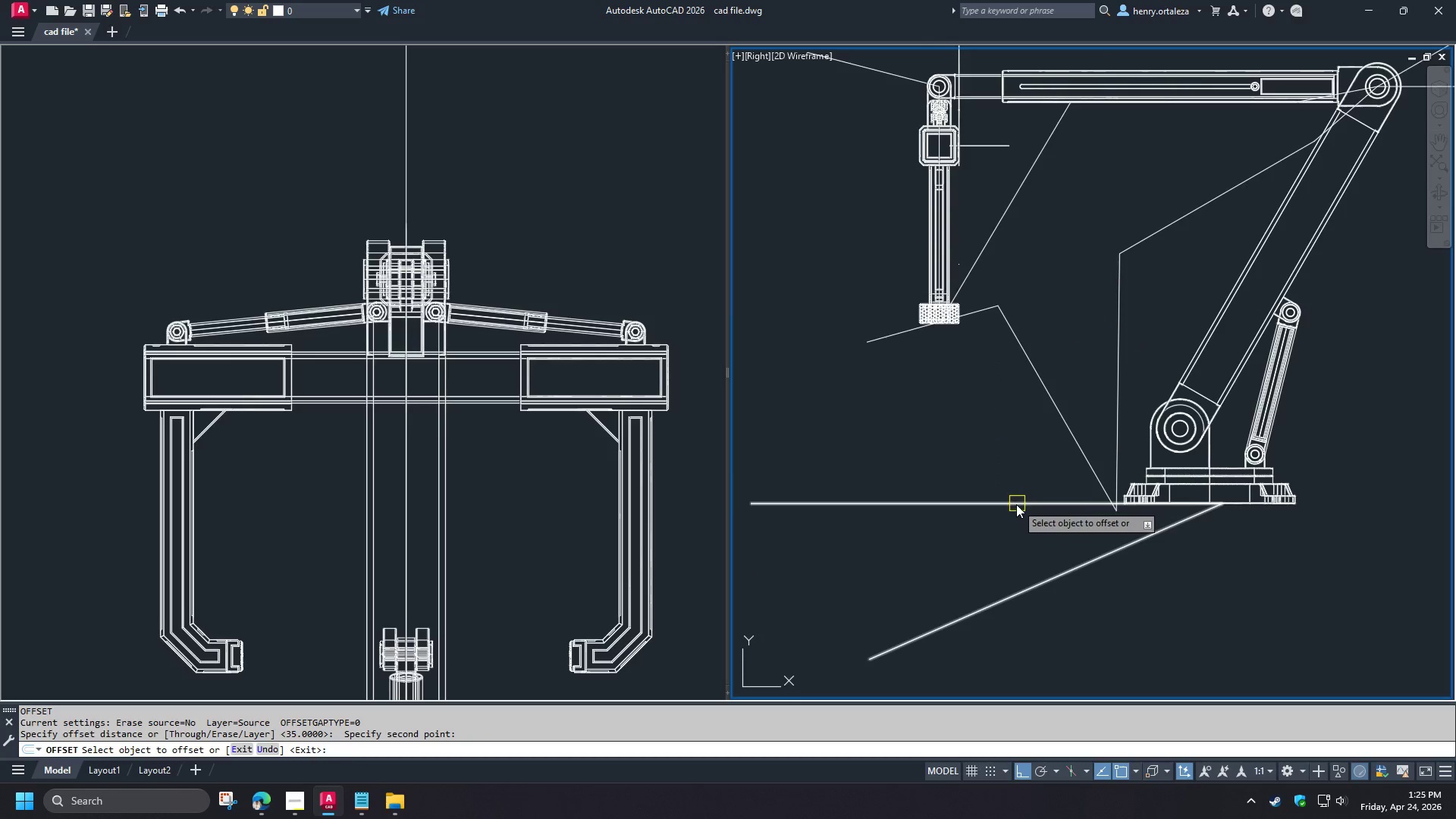 
left_click([1016, 504])
 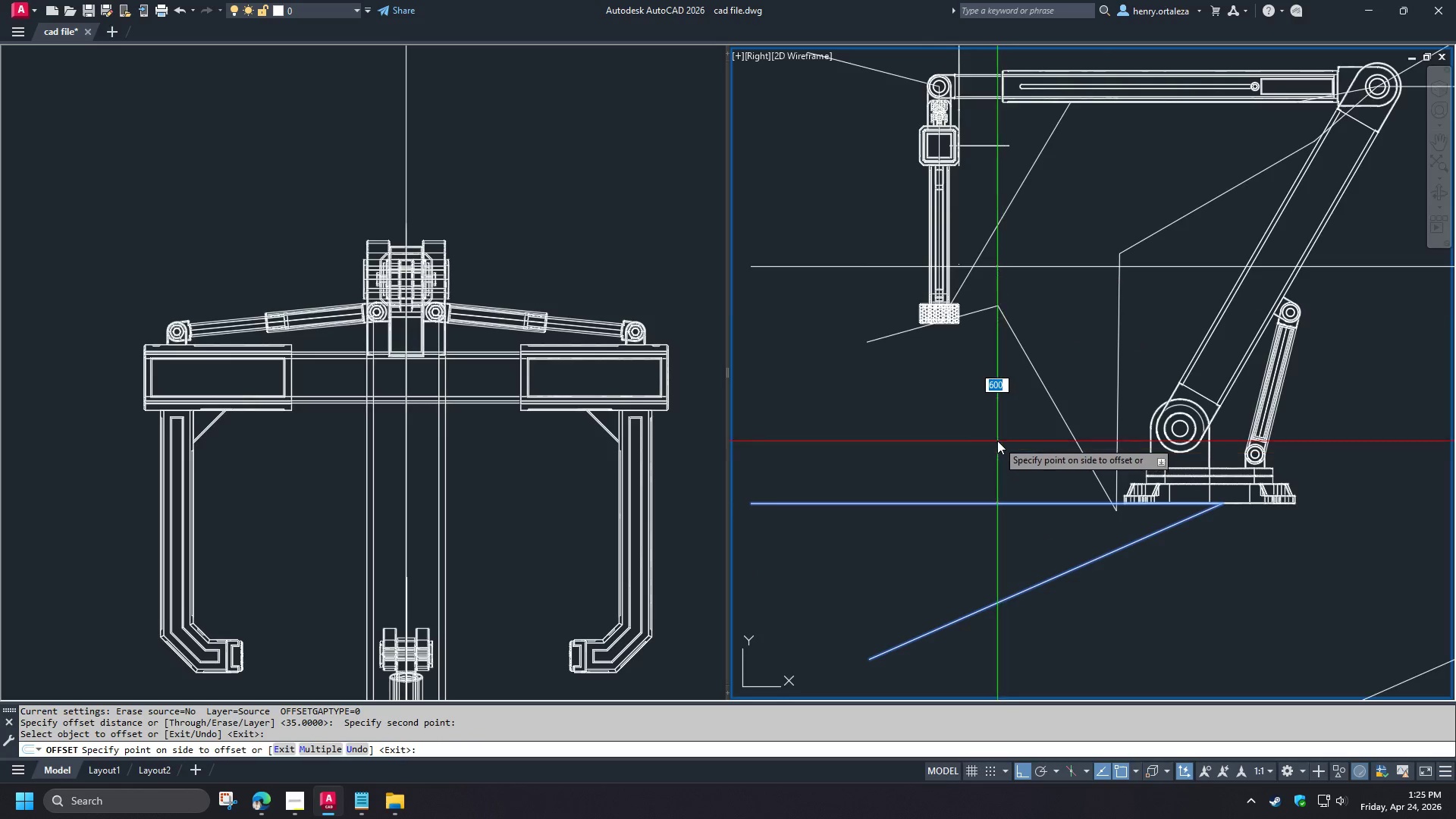 
left_click([996, 441])
 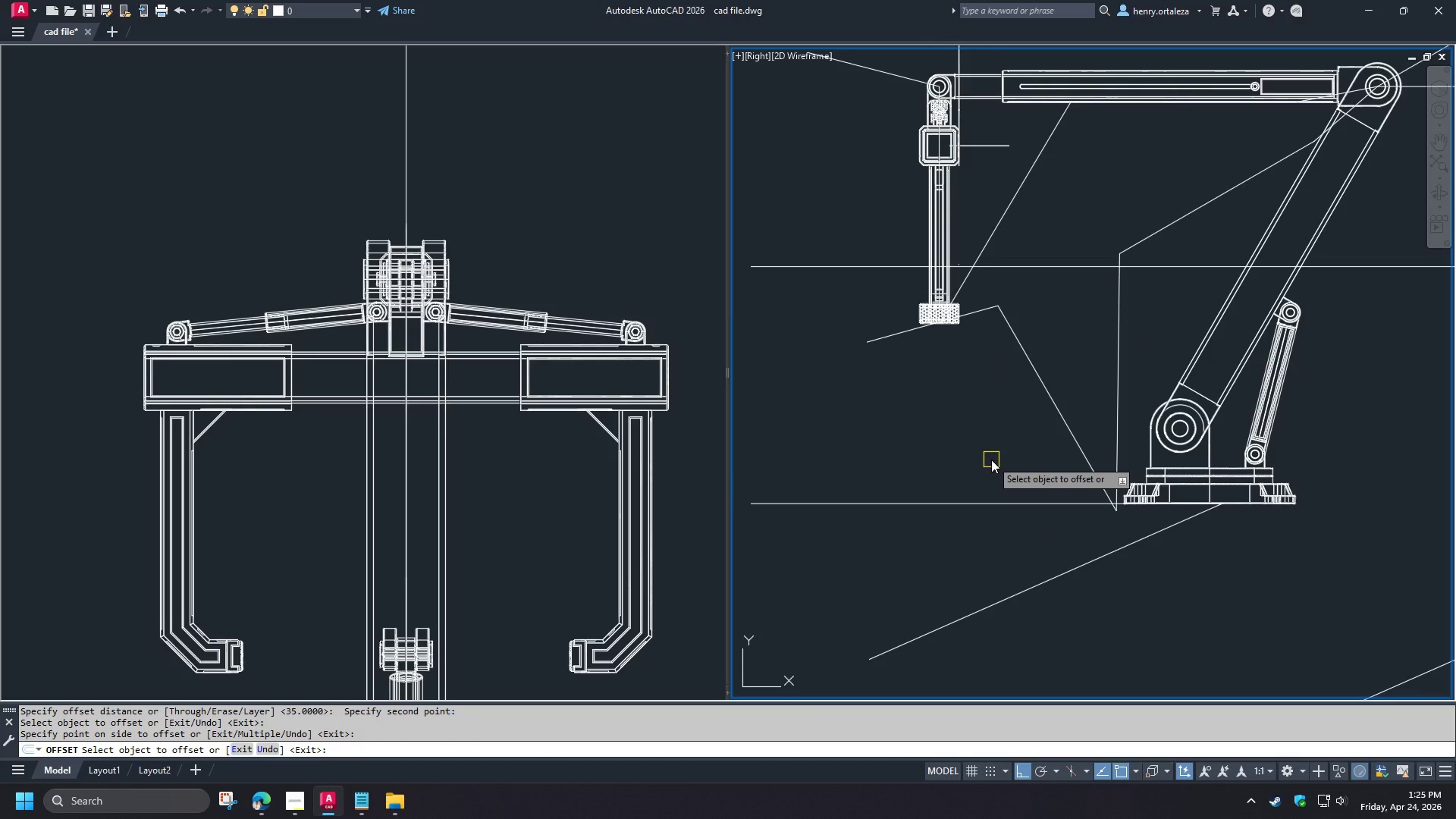 
key(Space)
 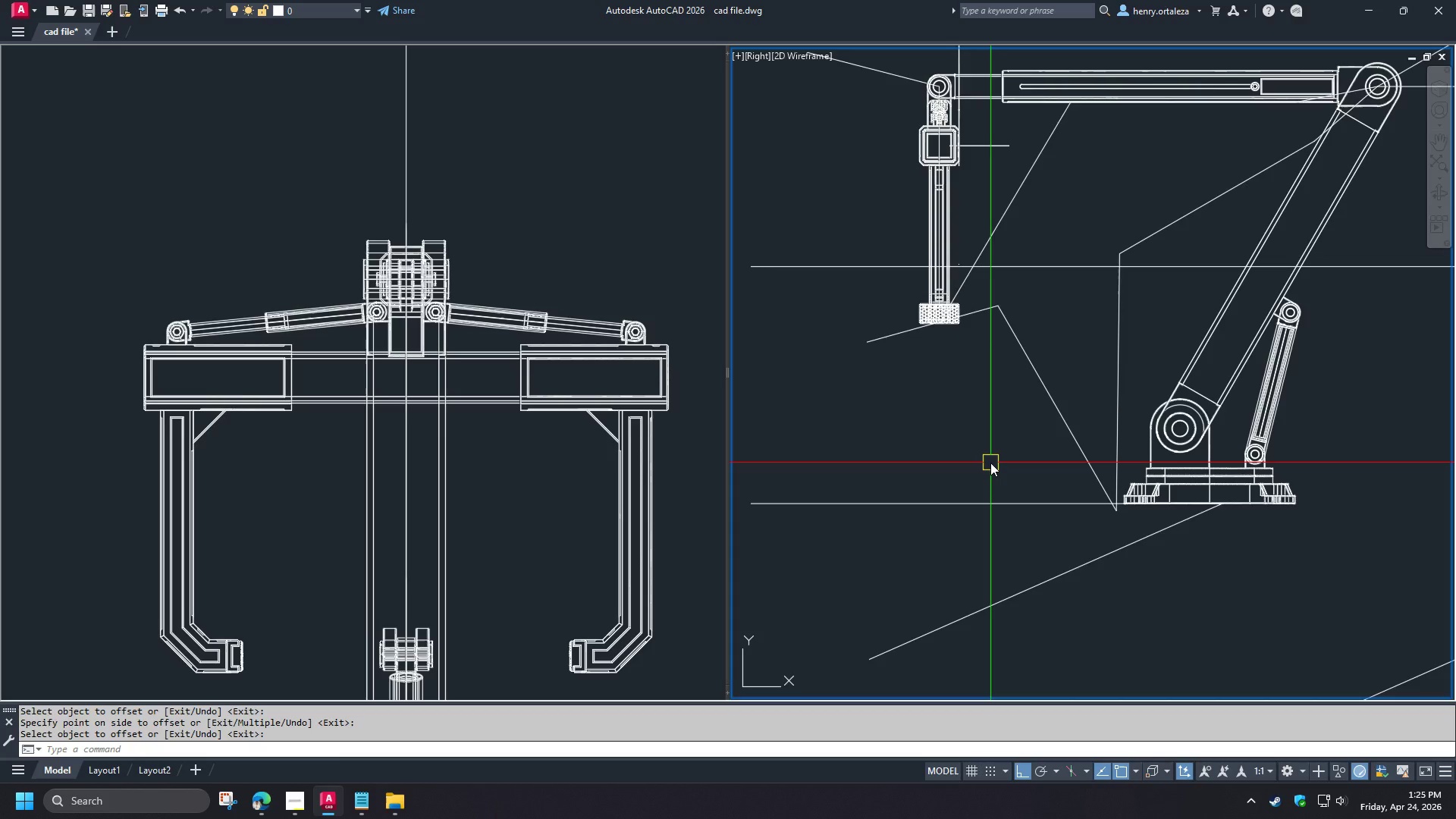 
wait(17.69)
 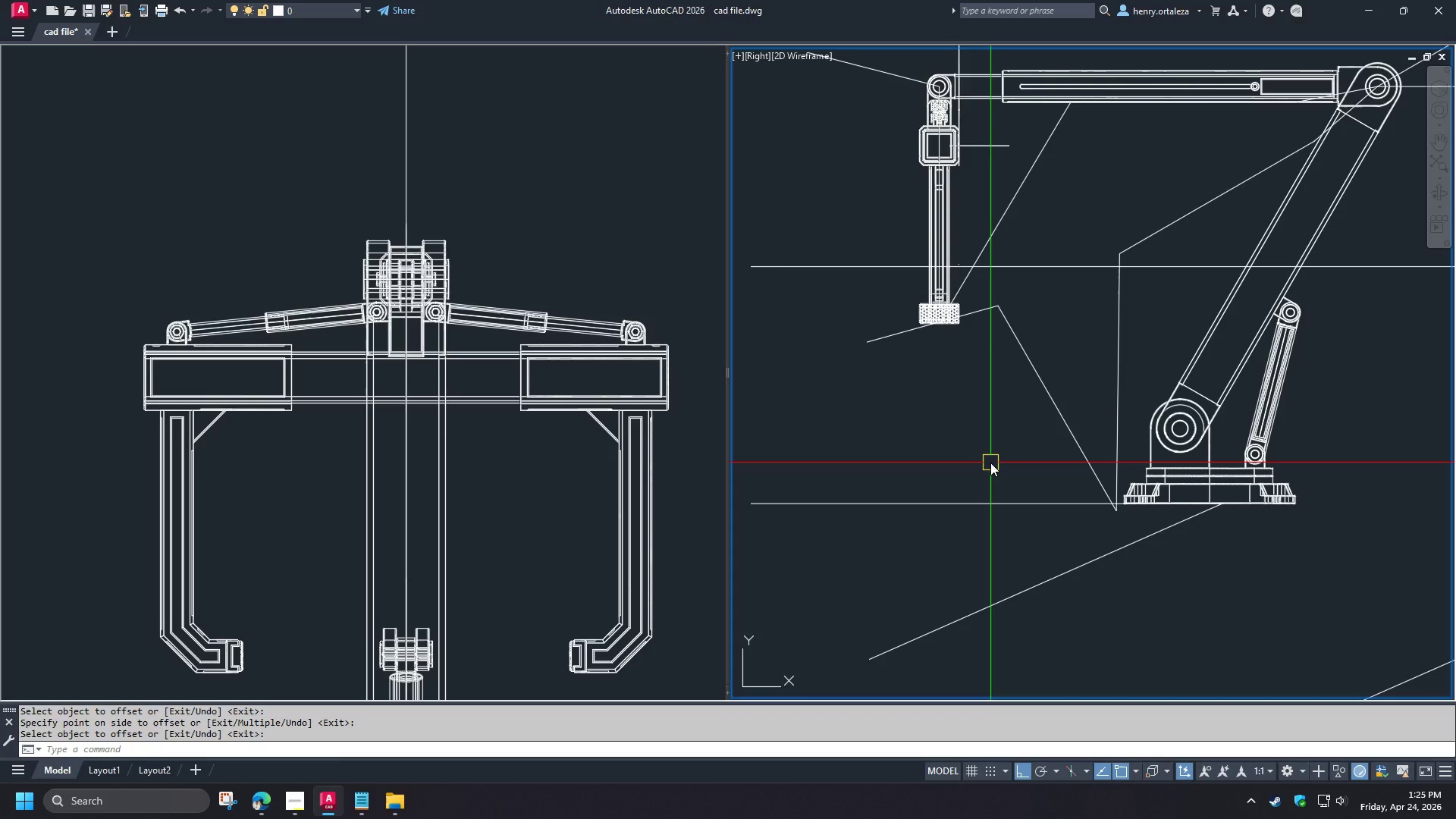 
key(Escape)
 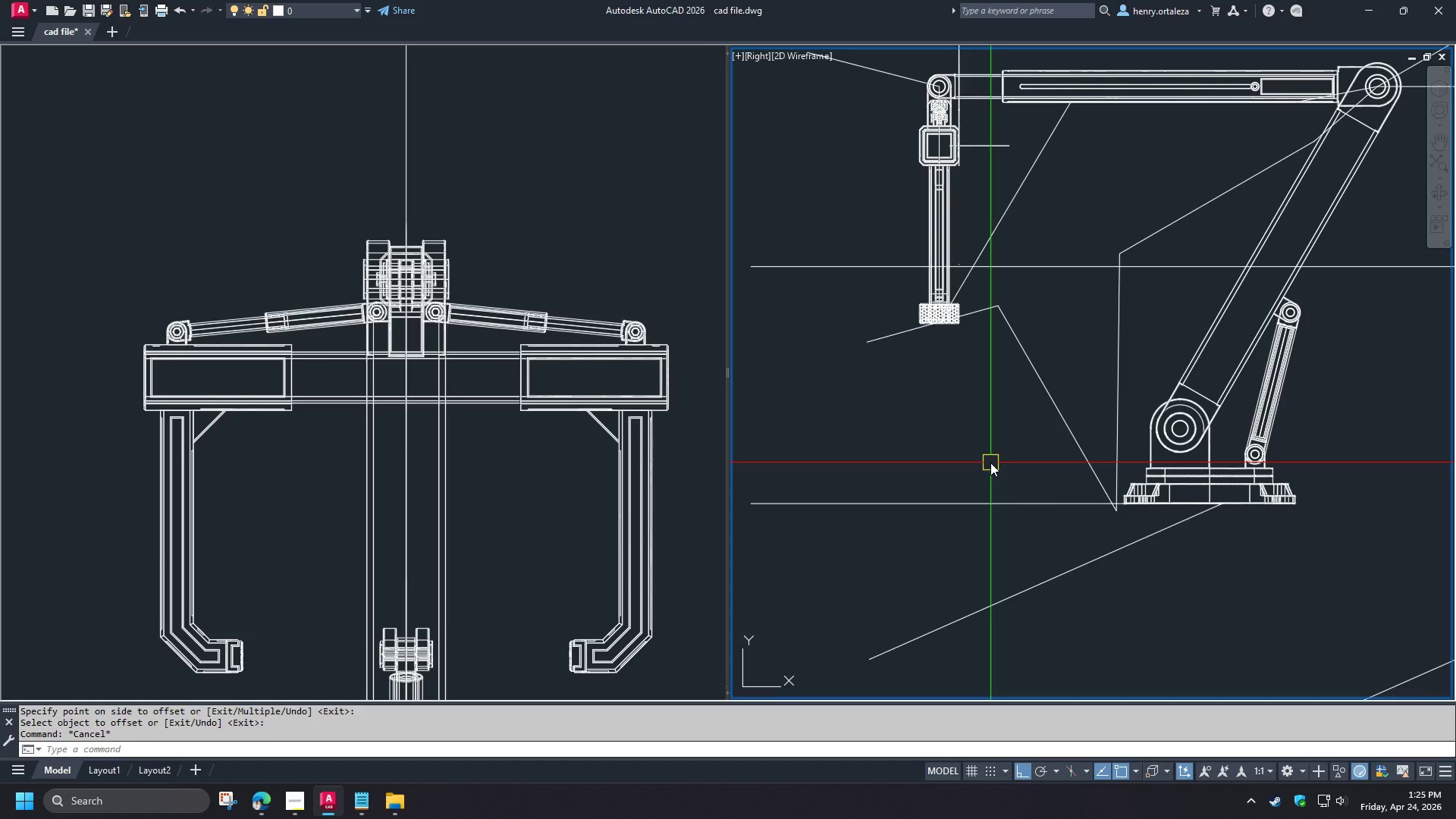 
key(Escape)
 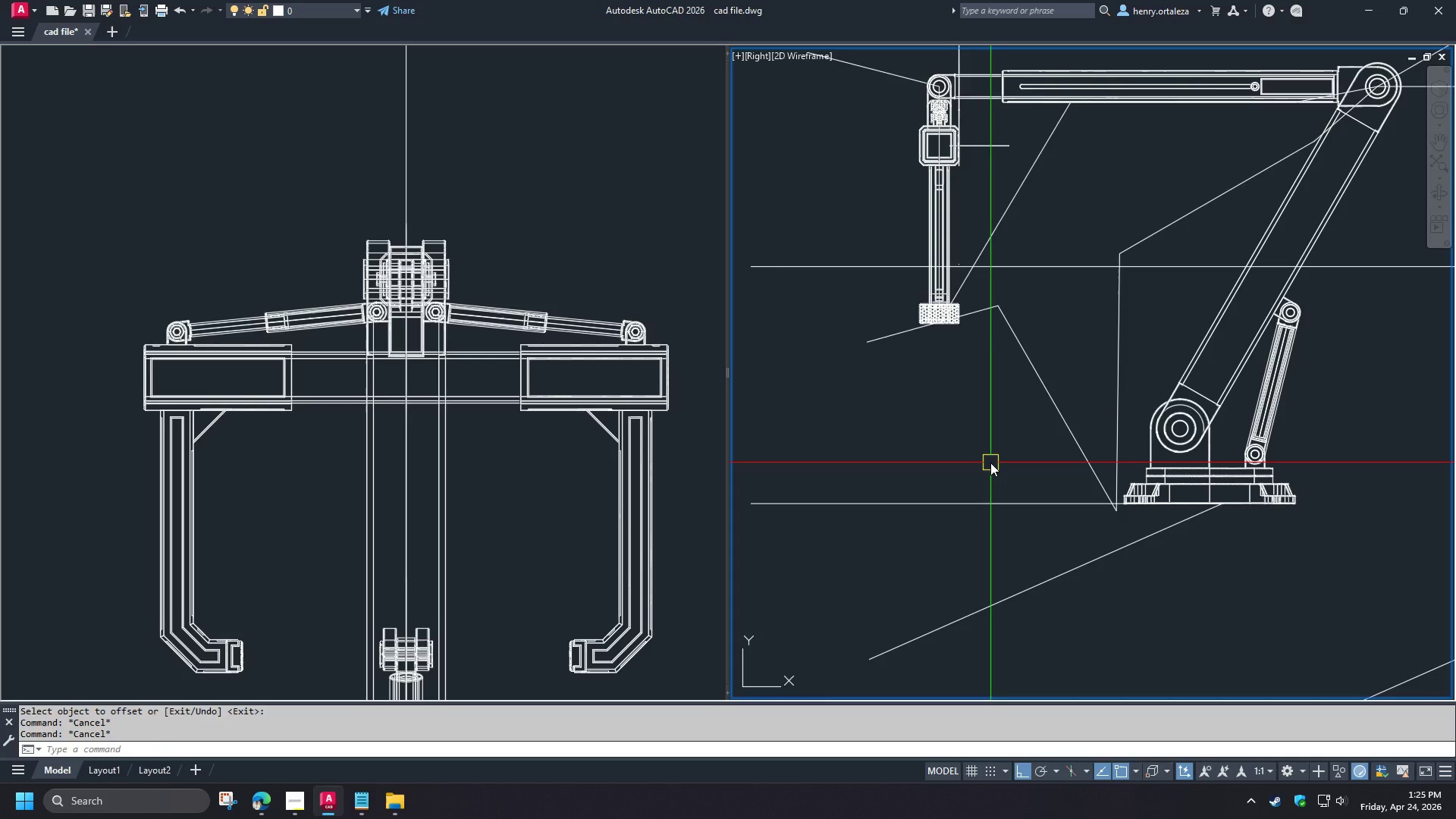 
wait(6.12)
 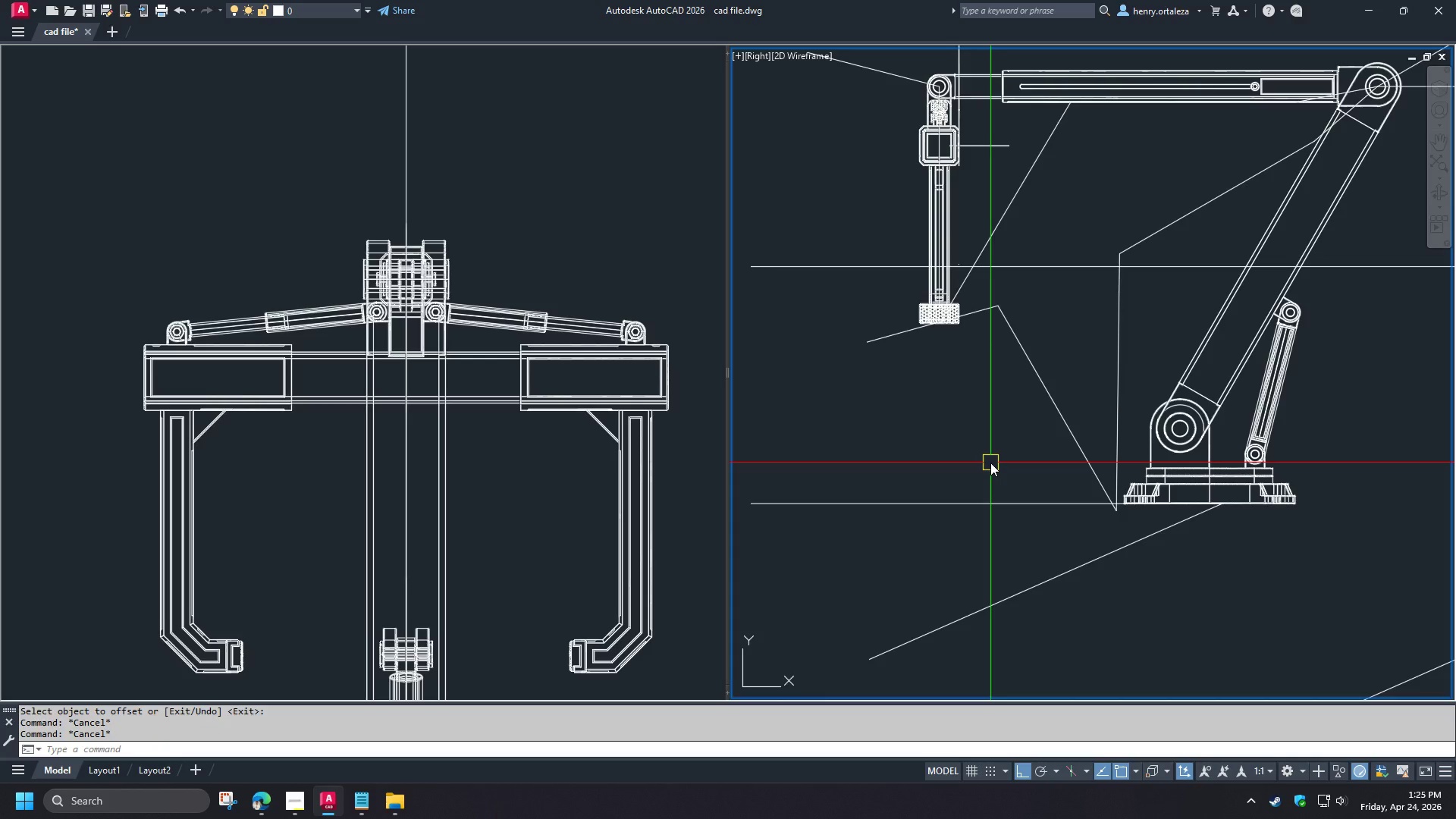 
key(Escape)
 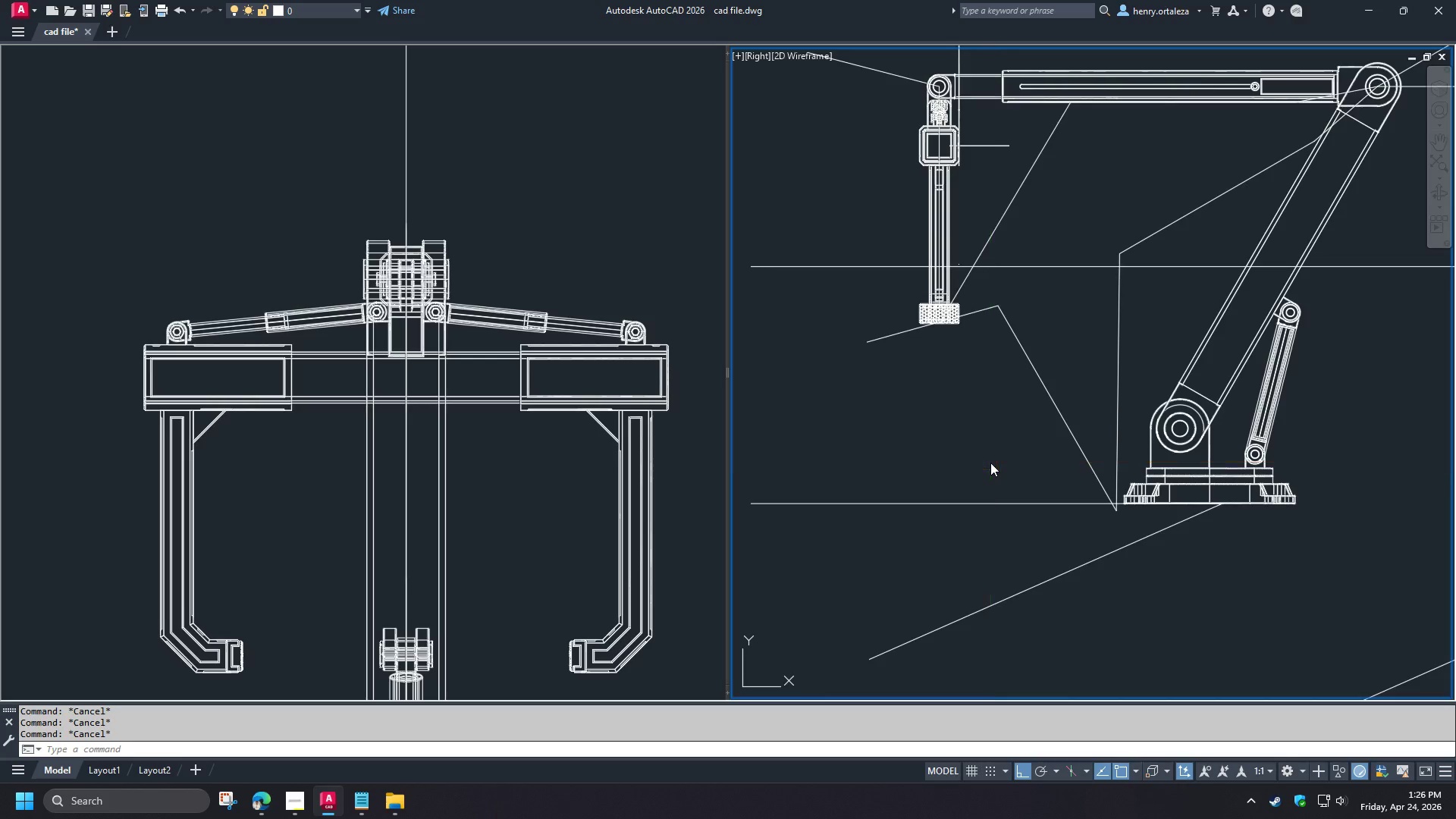 
key(Escape)
 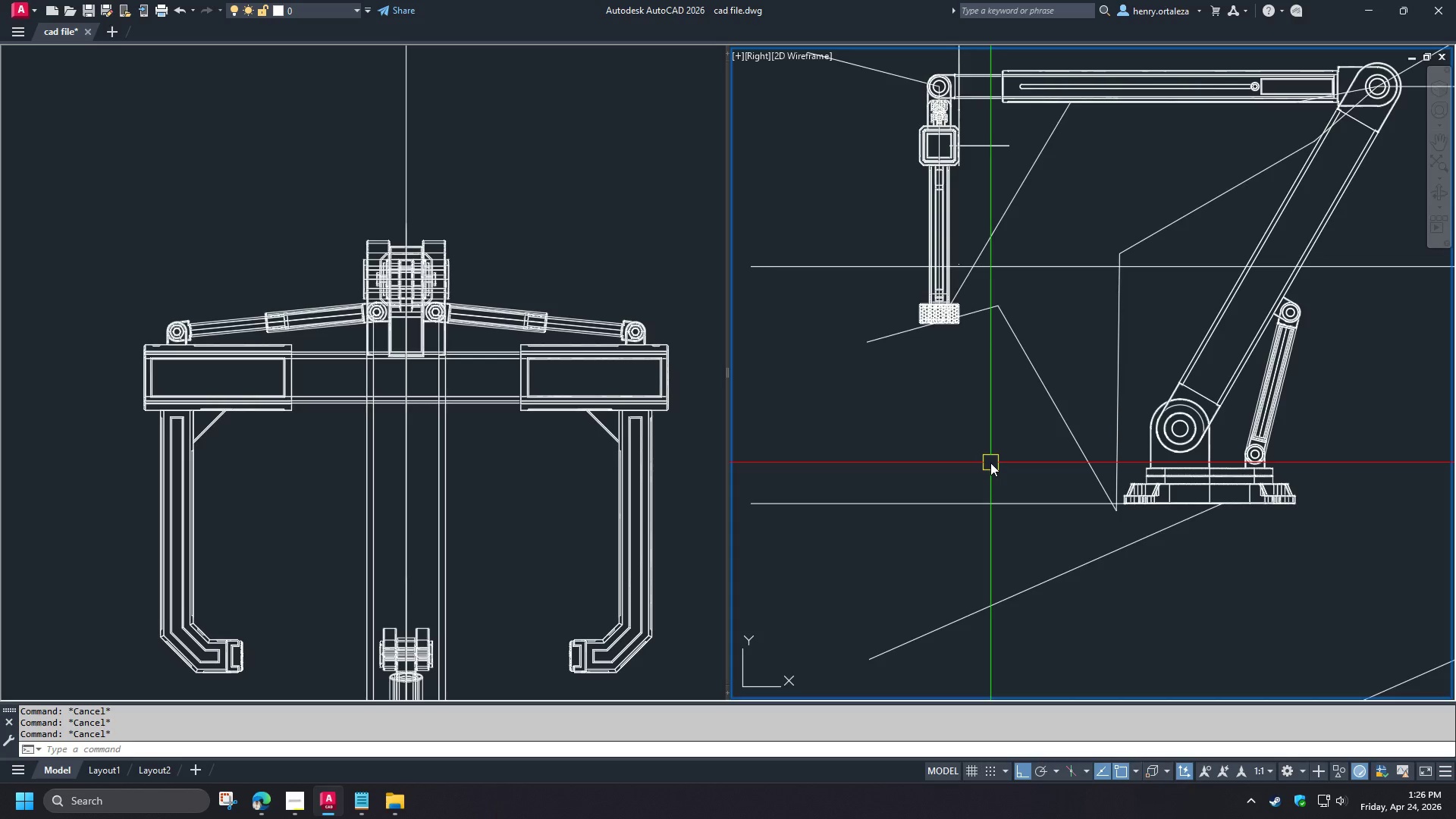 
key(Escape)
 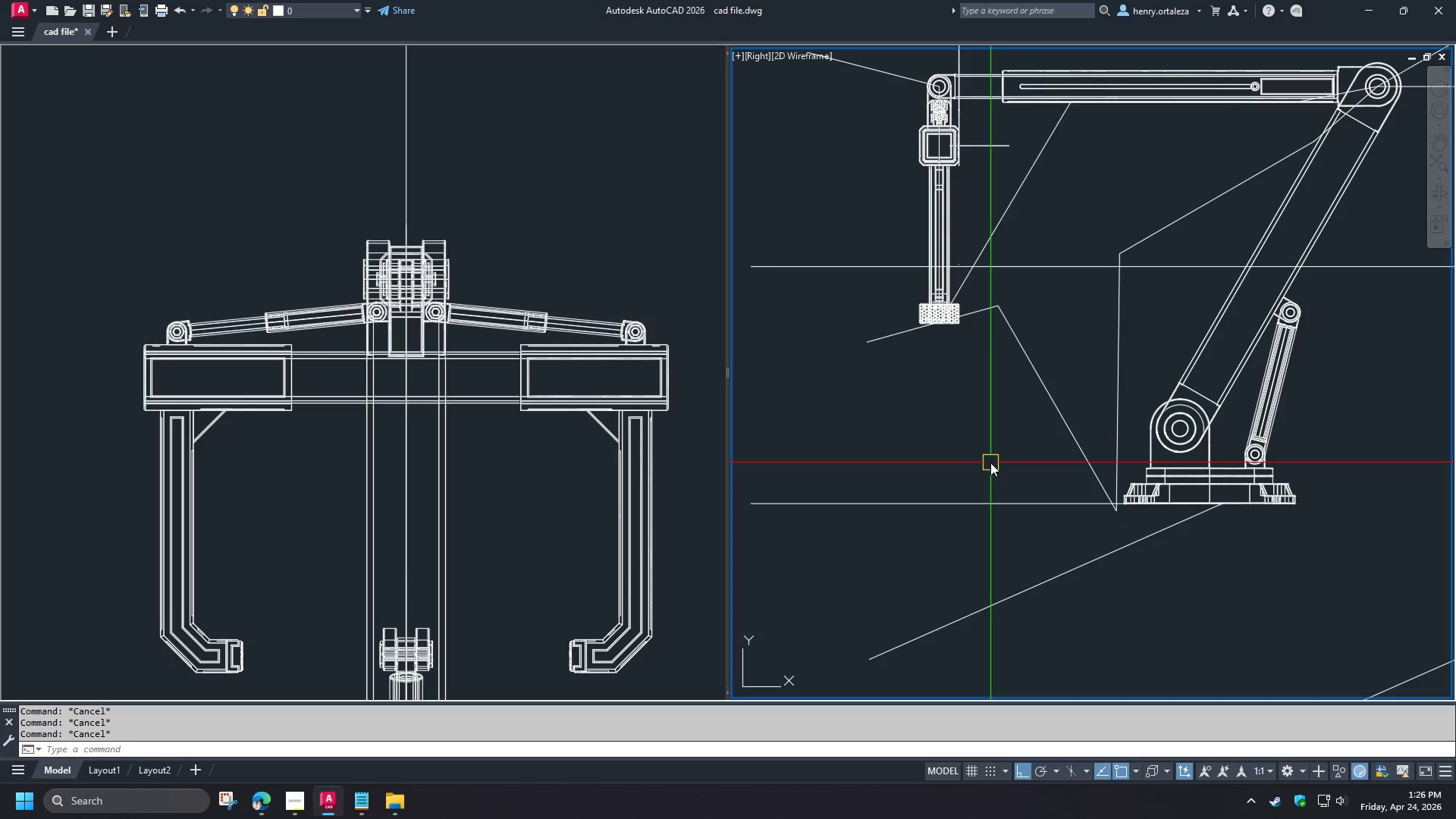 
key(Escape)
 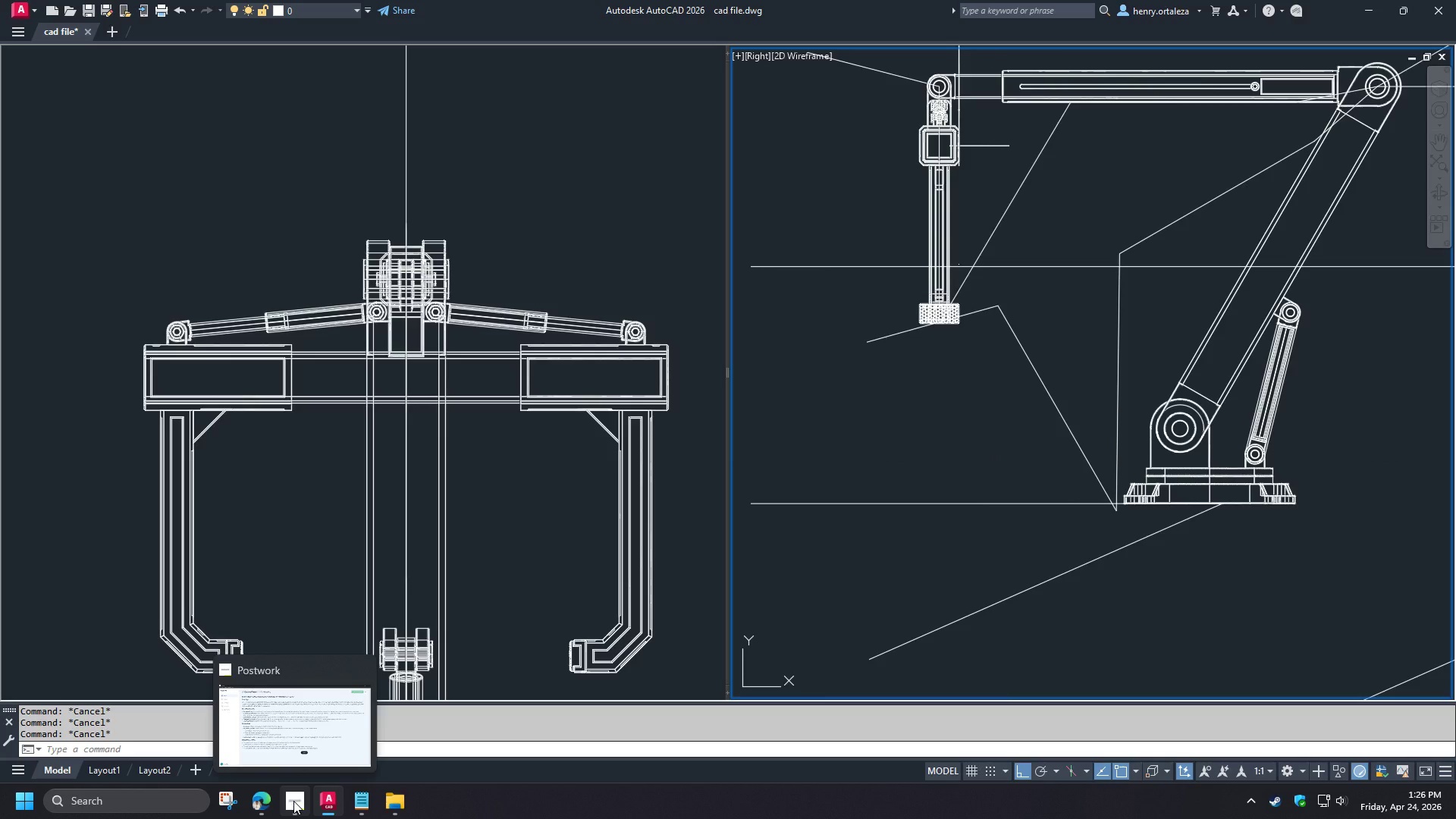 
wait(7.92)
 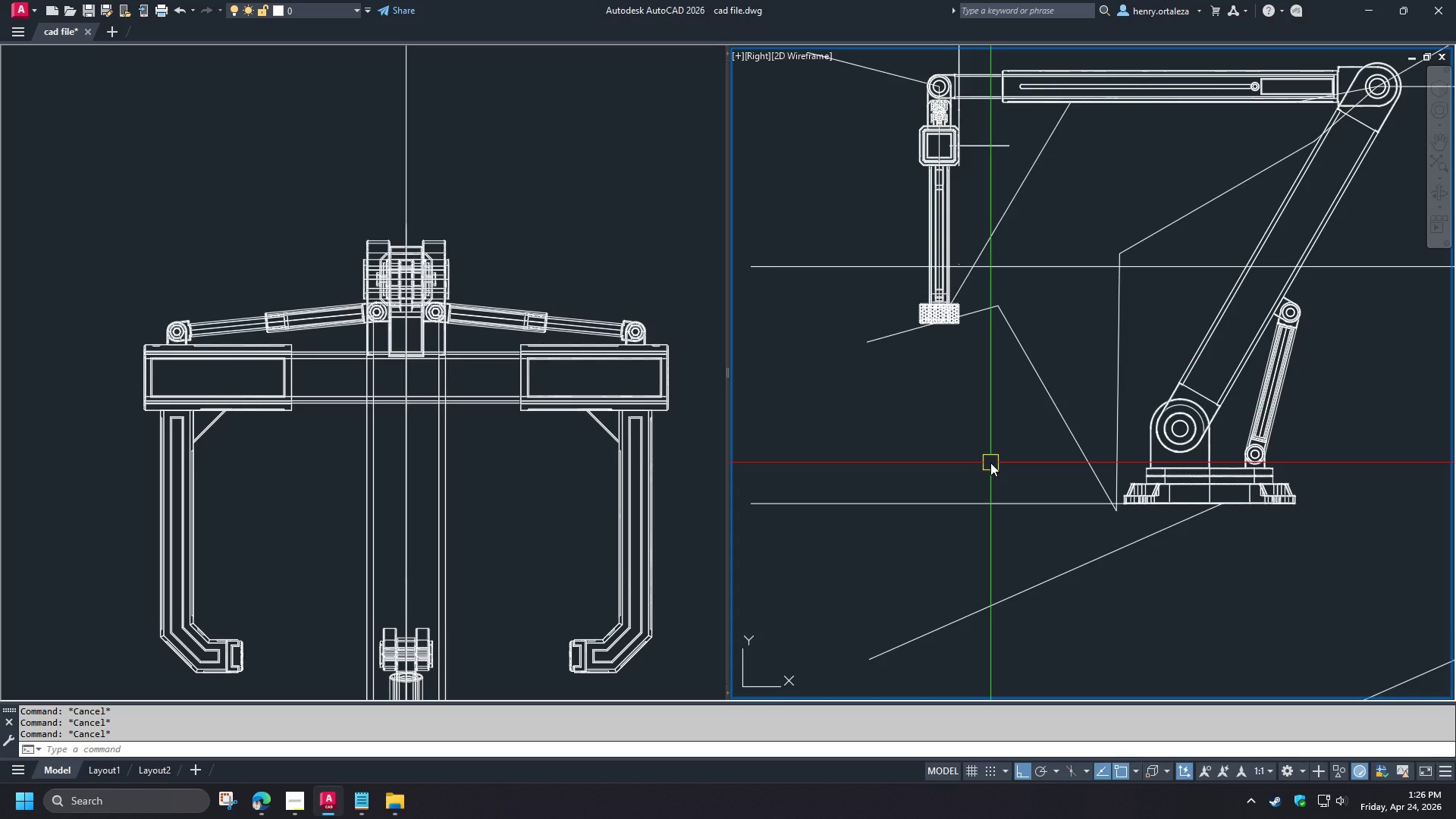 
left_click([293, 801])